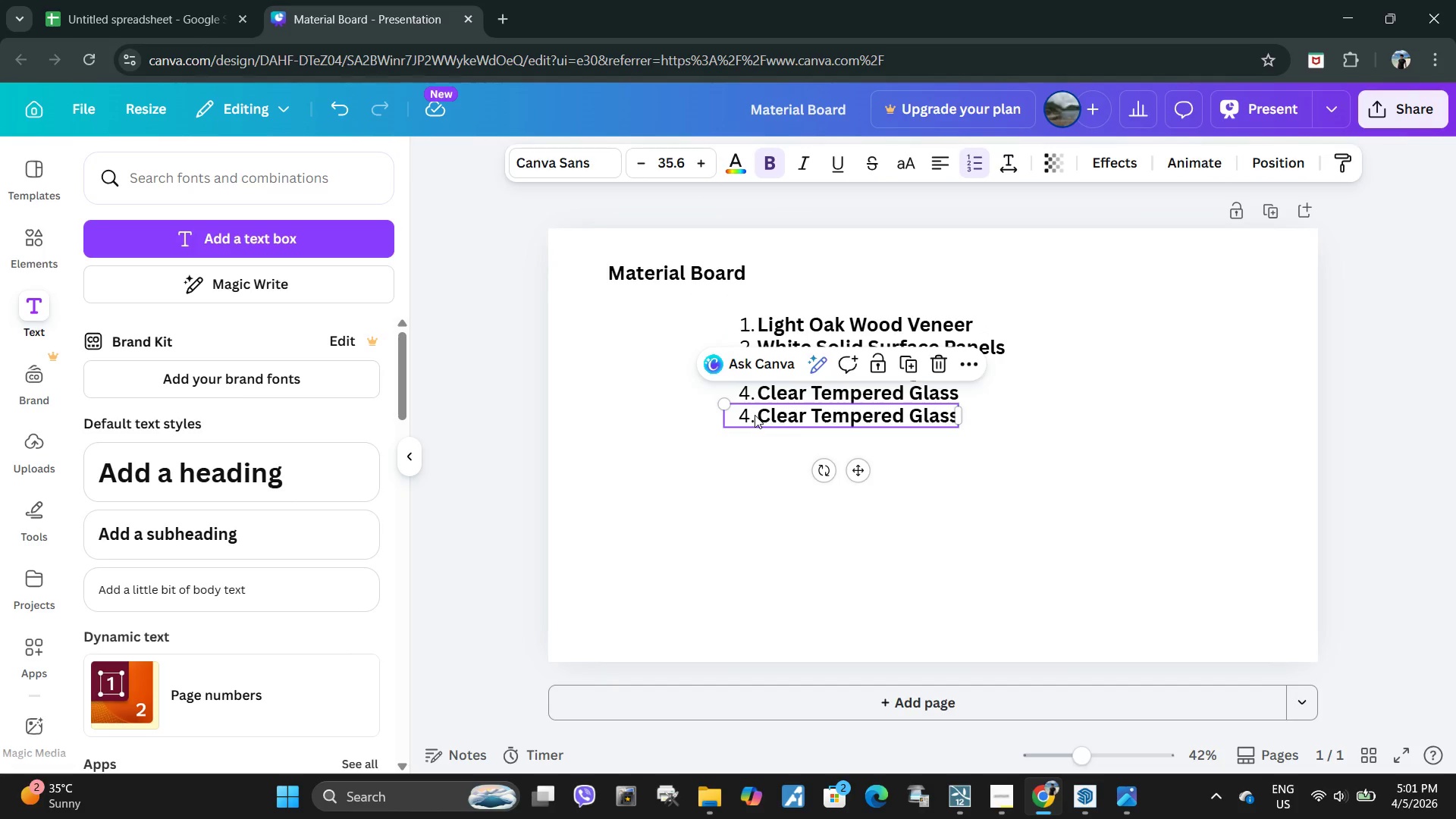 
double_click([755, 415])
 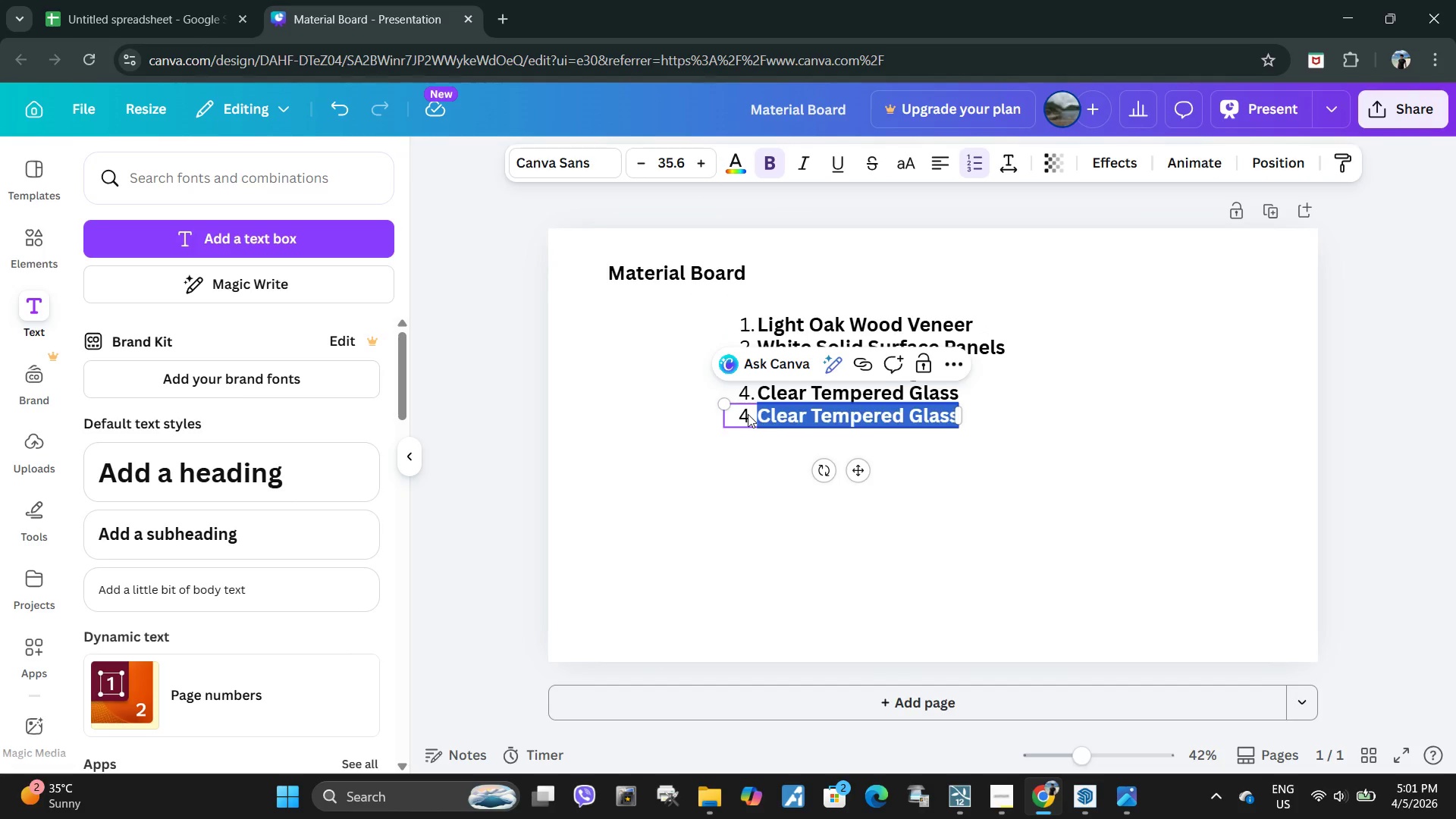 
triple_click([748, 414])
 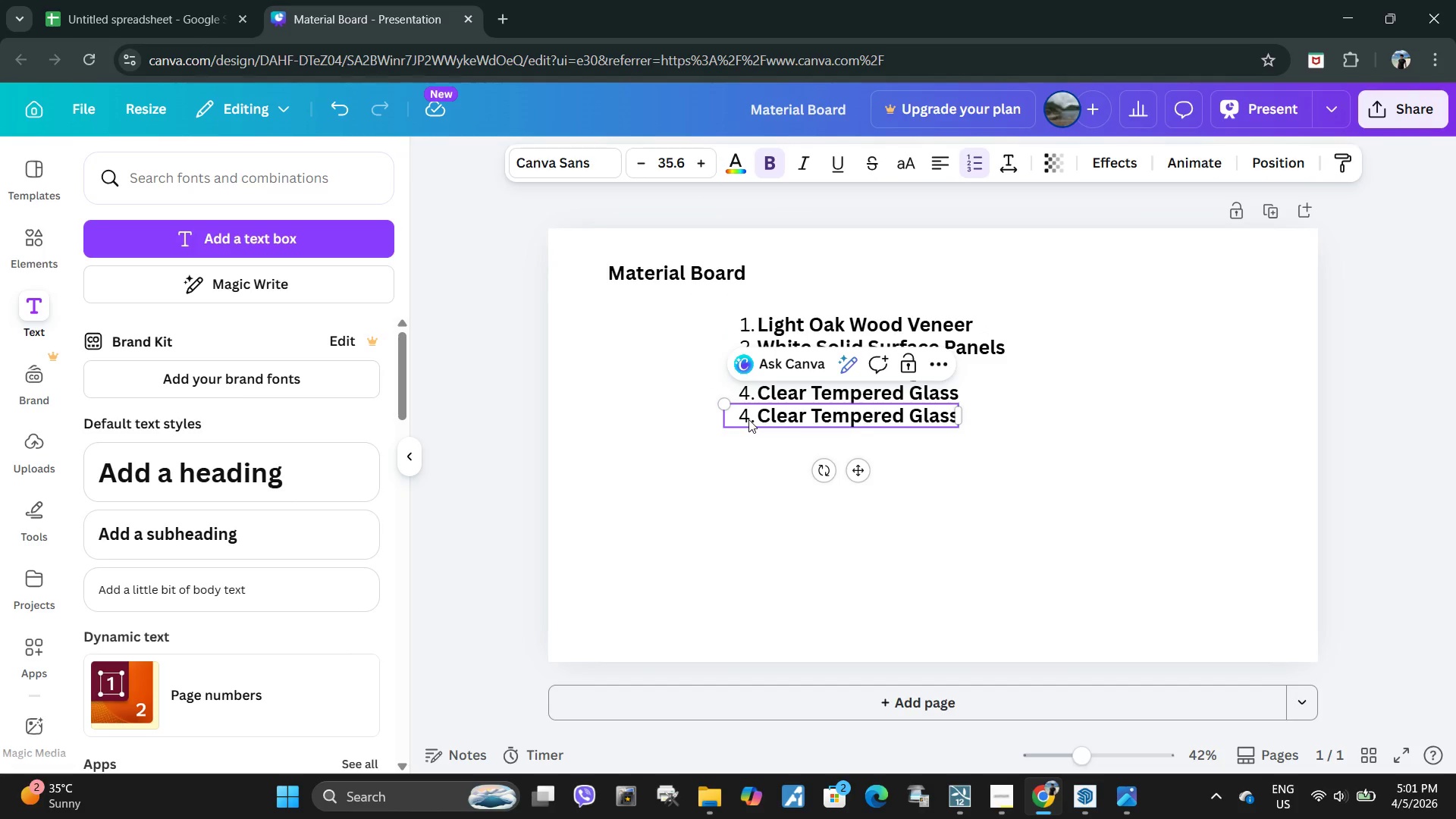 
key(Backspace)
 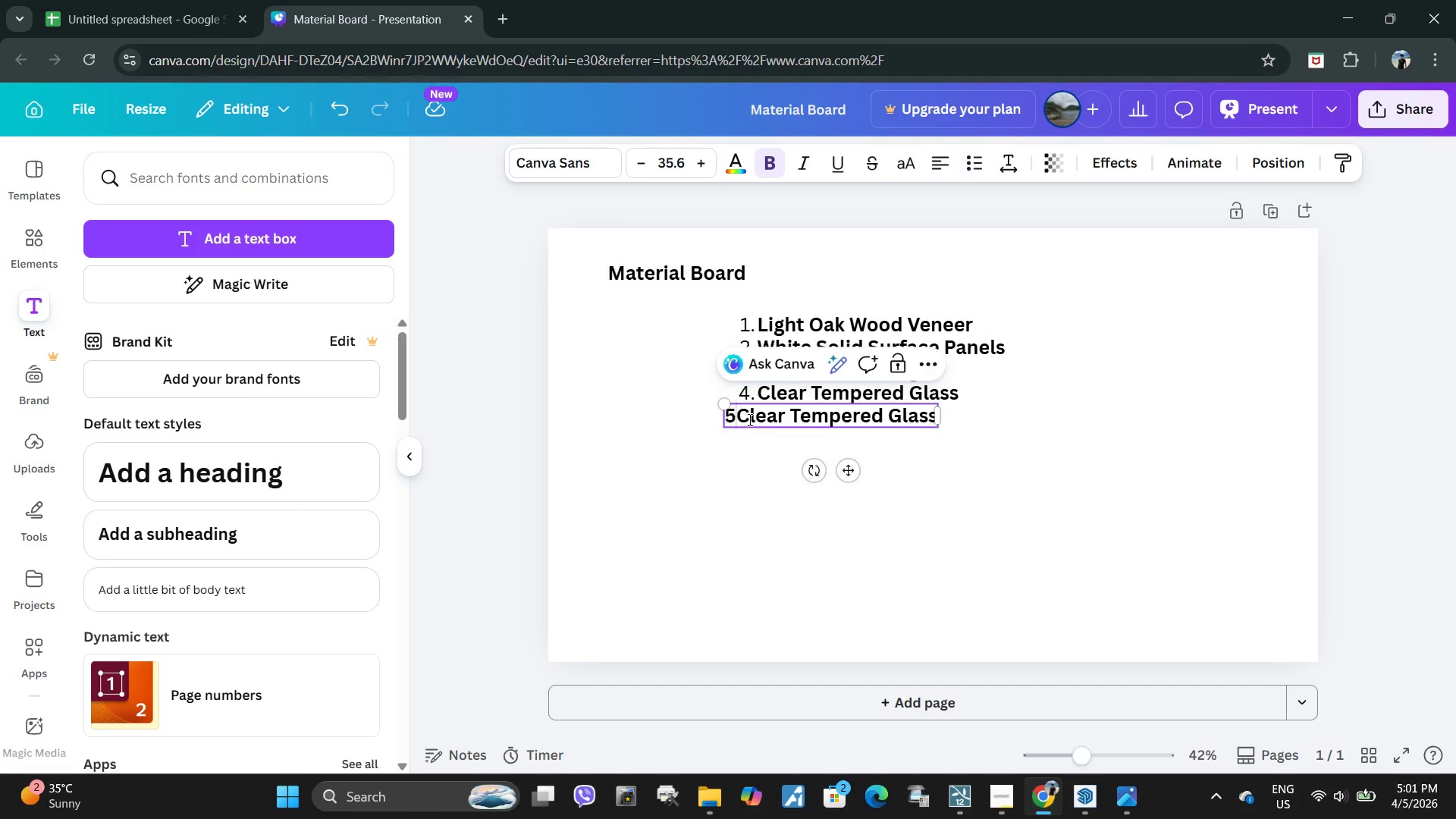 
key(5)
 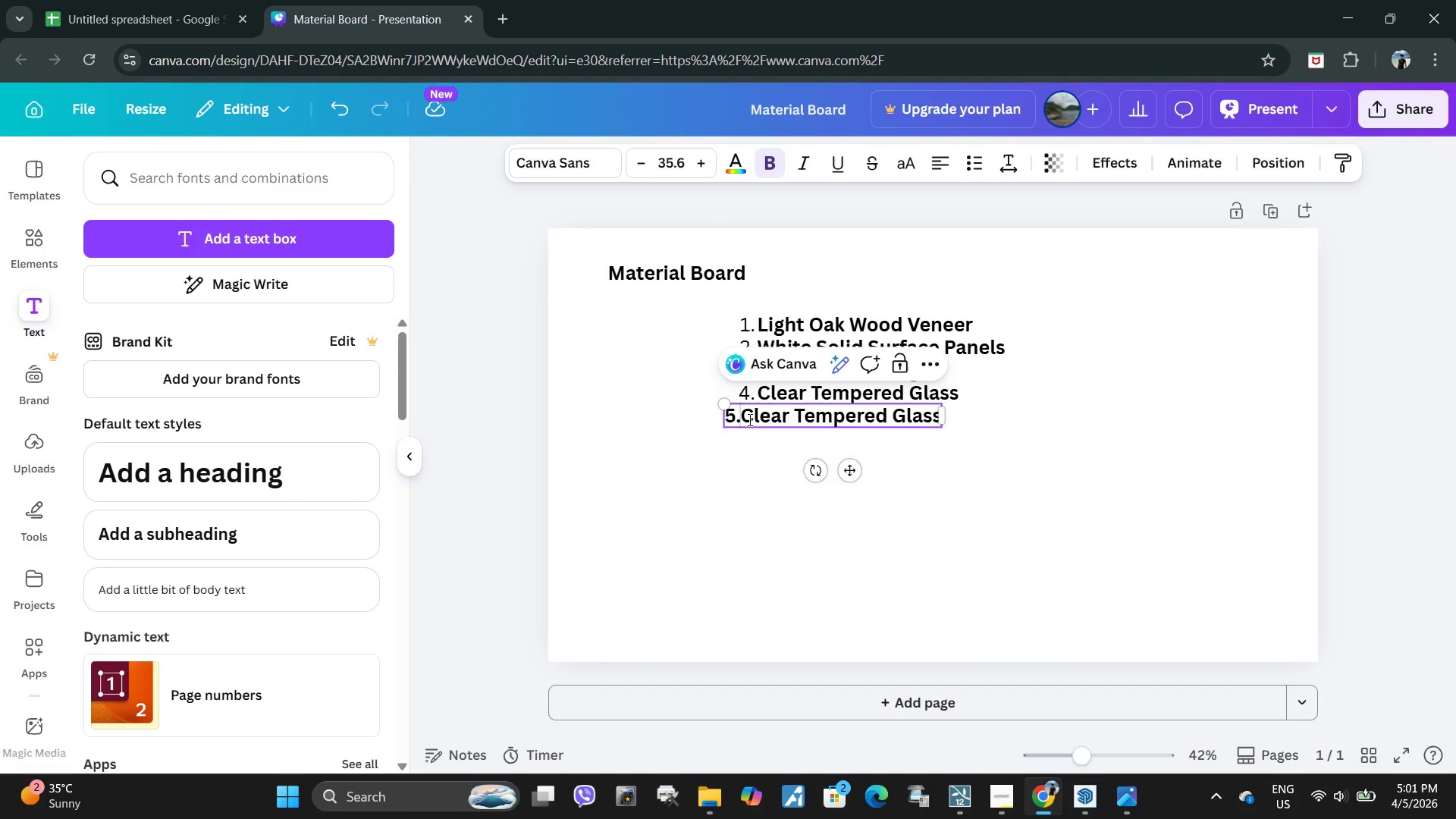 
key(Period)
 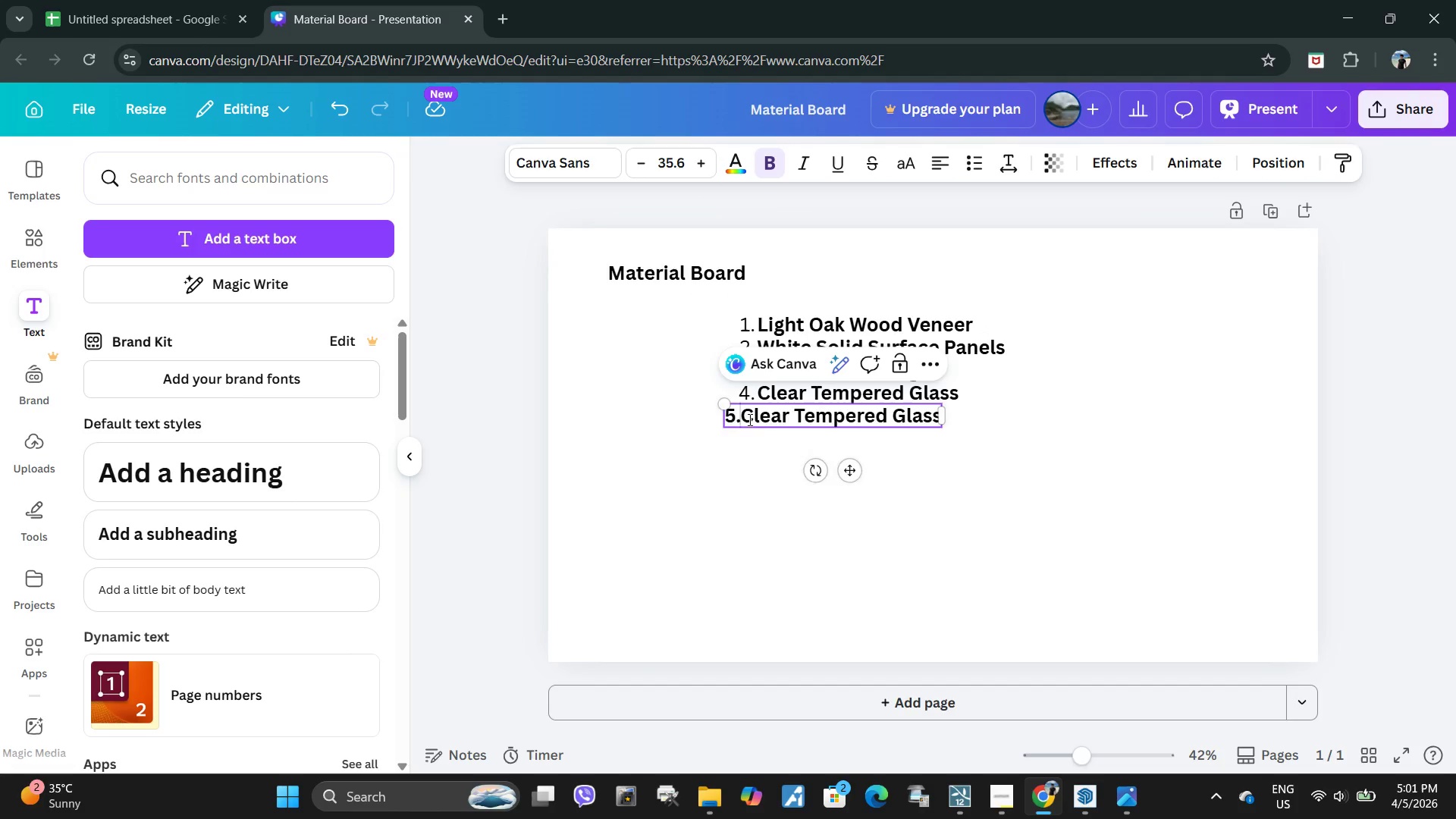 
key(Space)
 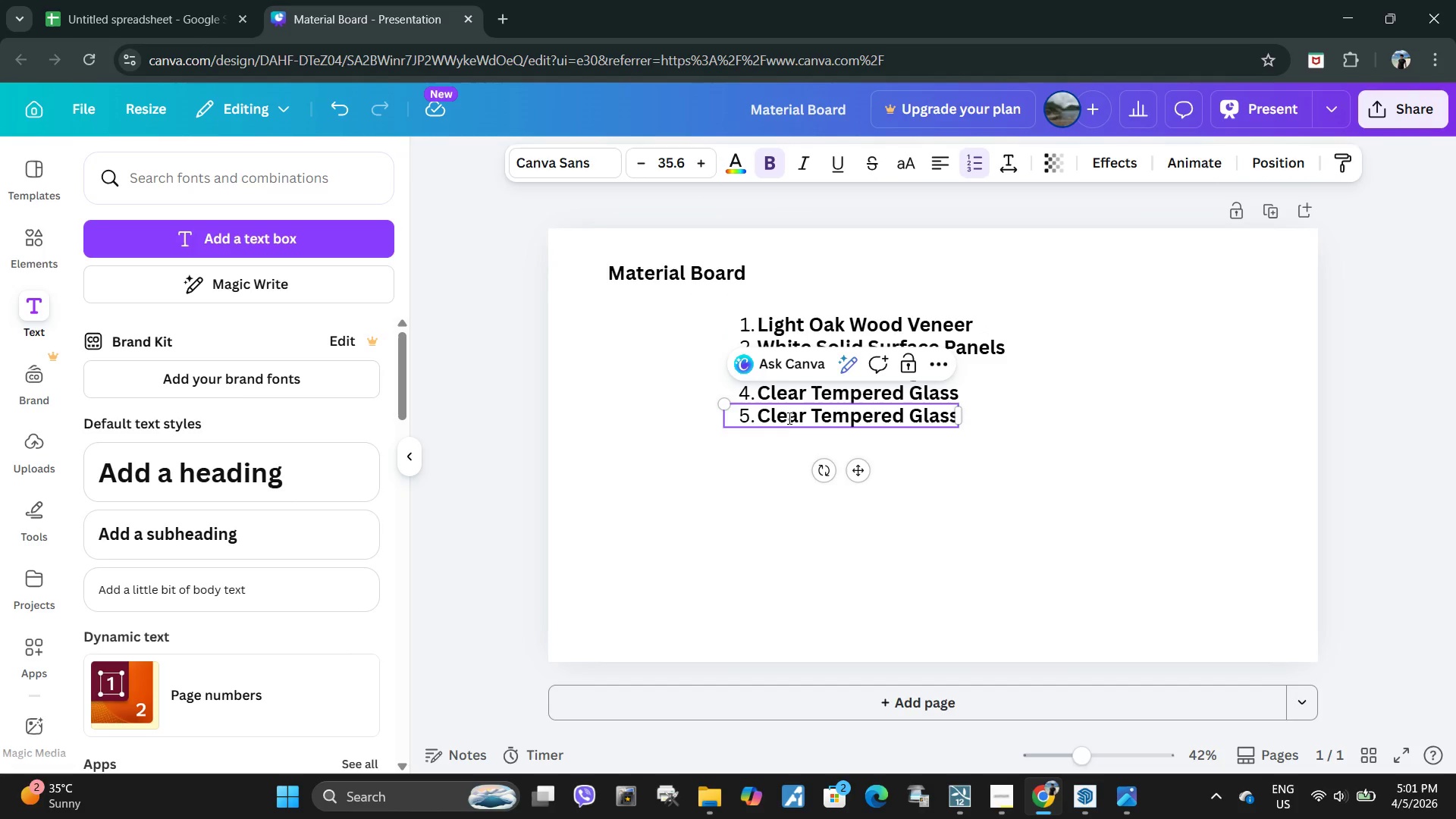 
left_click([788, 418])
 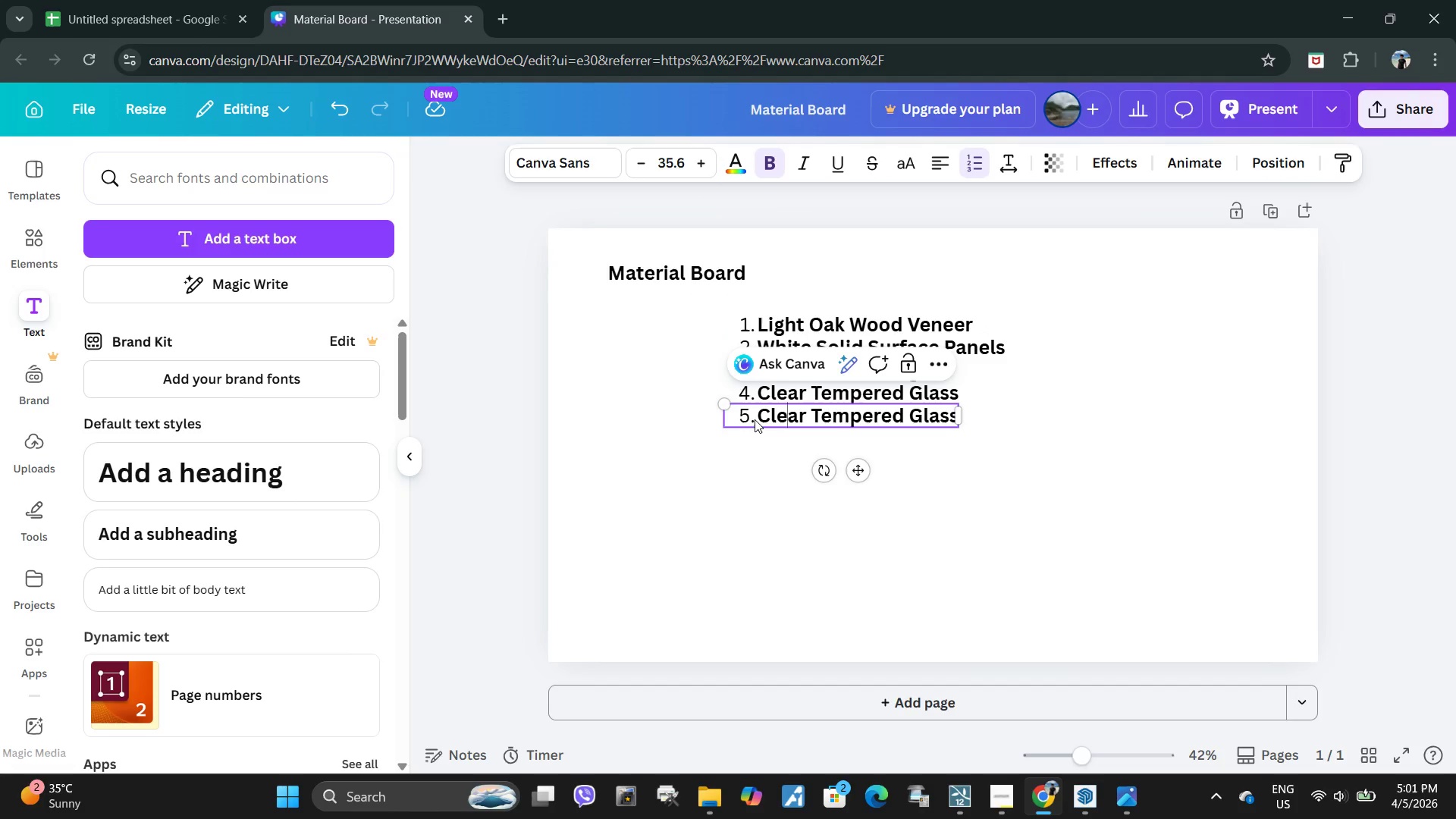 
left_click_drag(start_coordinate=[755, 419], to_coordinate=[988, 425])
 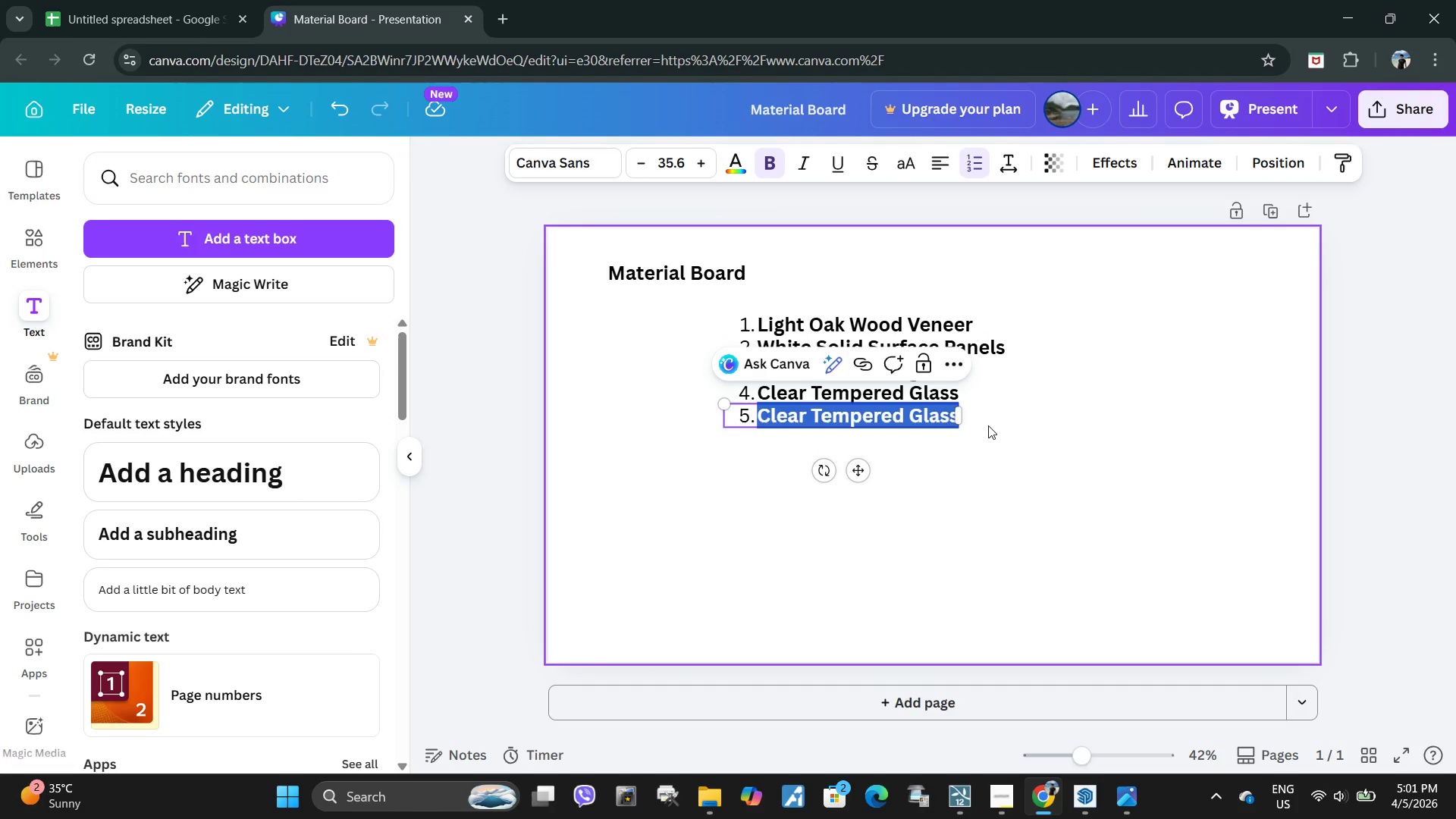 
type(Polished Stone/Con)
key(Backspace)
key(Backspace)
key(Backspace)
key(Backspace)
type(/Marble Flooring)
 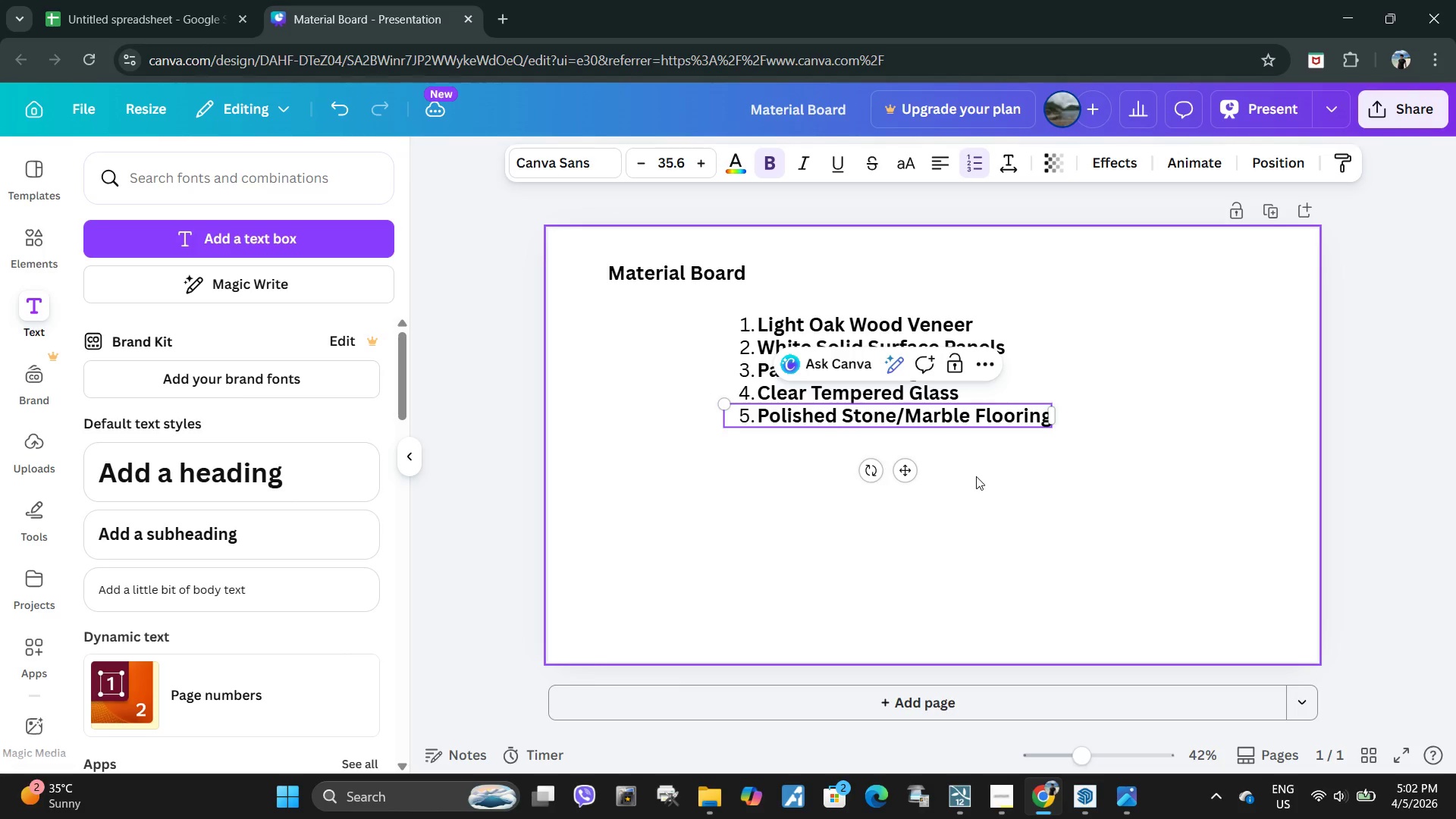 
left_click([976, 476])
 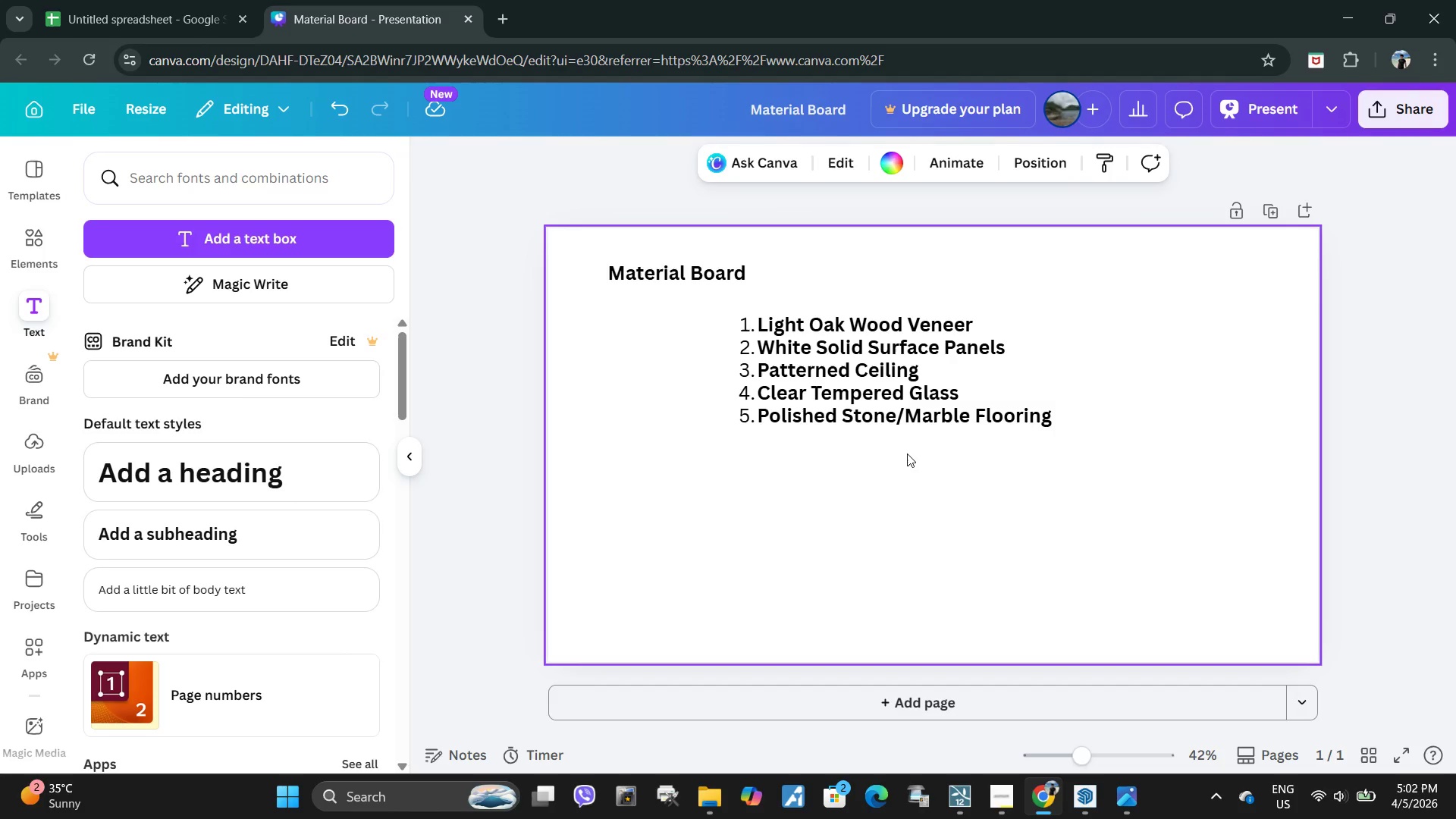 
left_click_drag(start_coordinate=[945, 460], to_coordinate=[848, 311])
 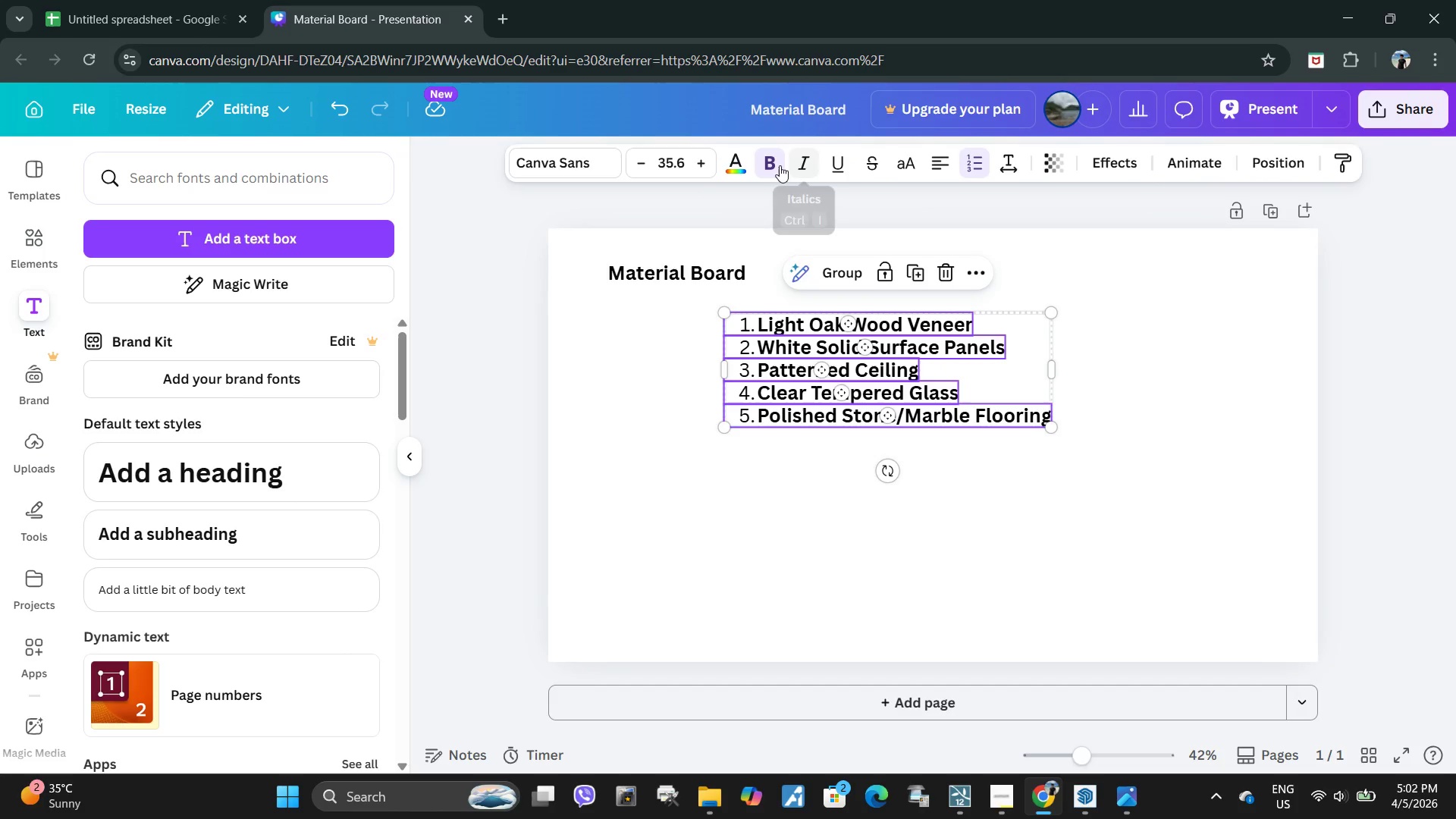 
left_click([775, 160])
 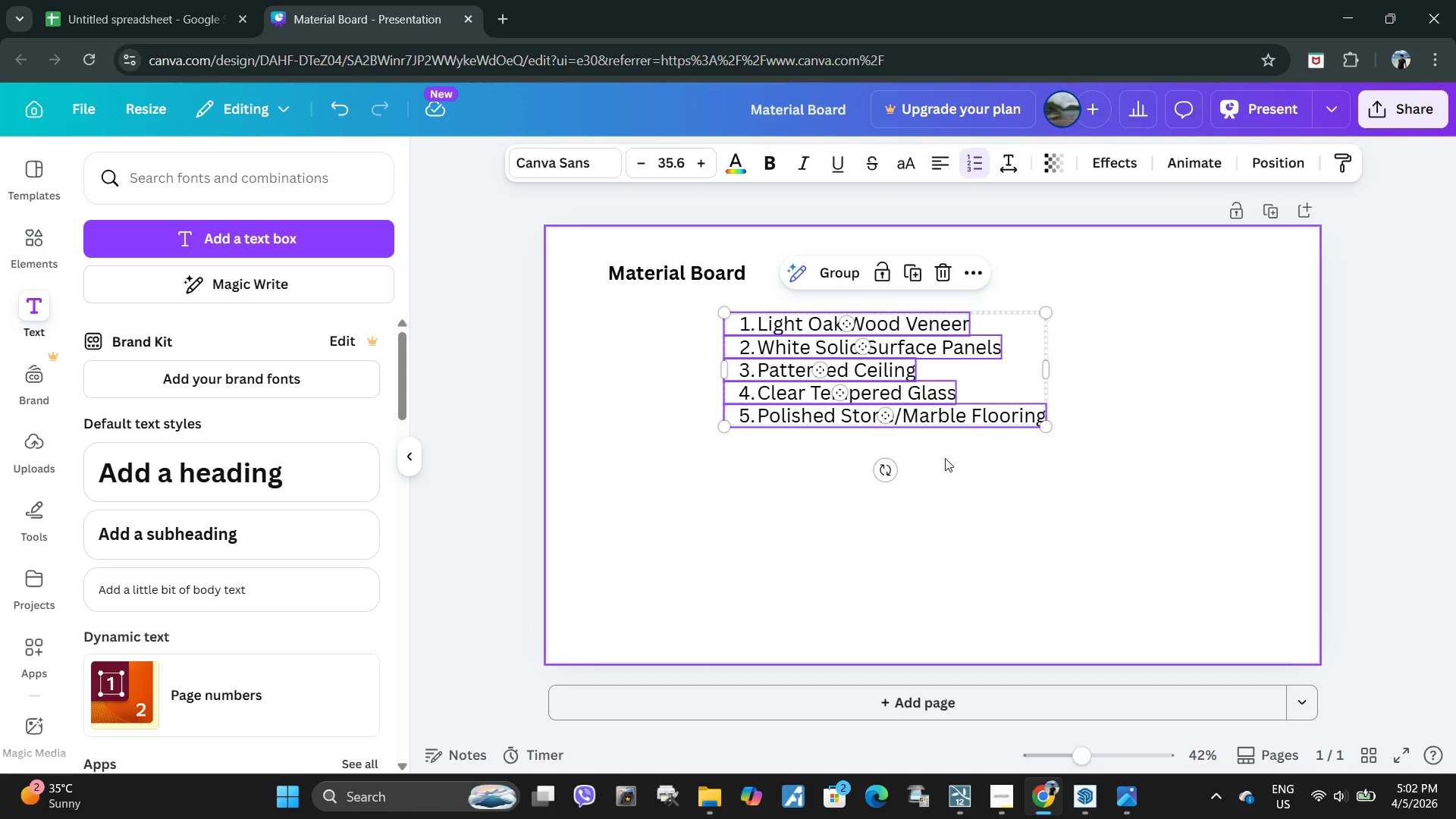 
double_click([936, 419])
 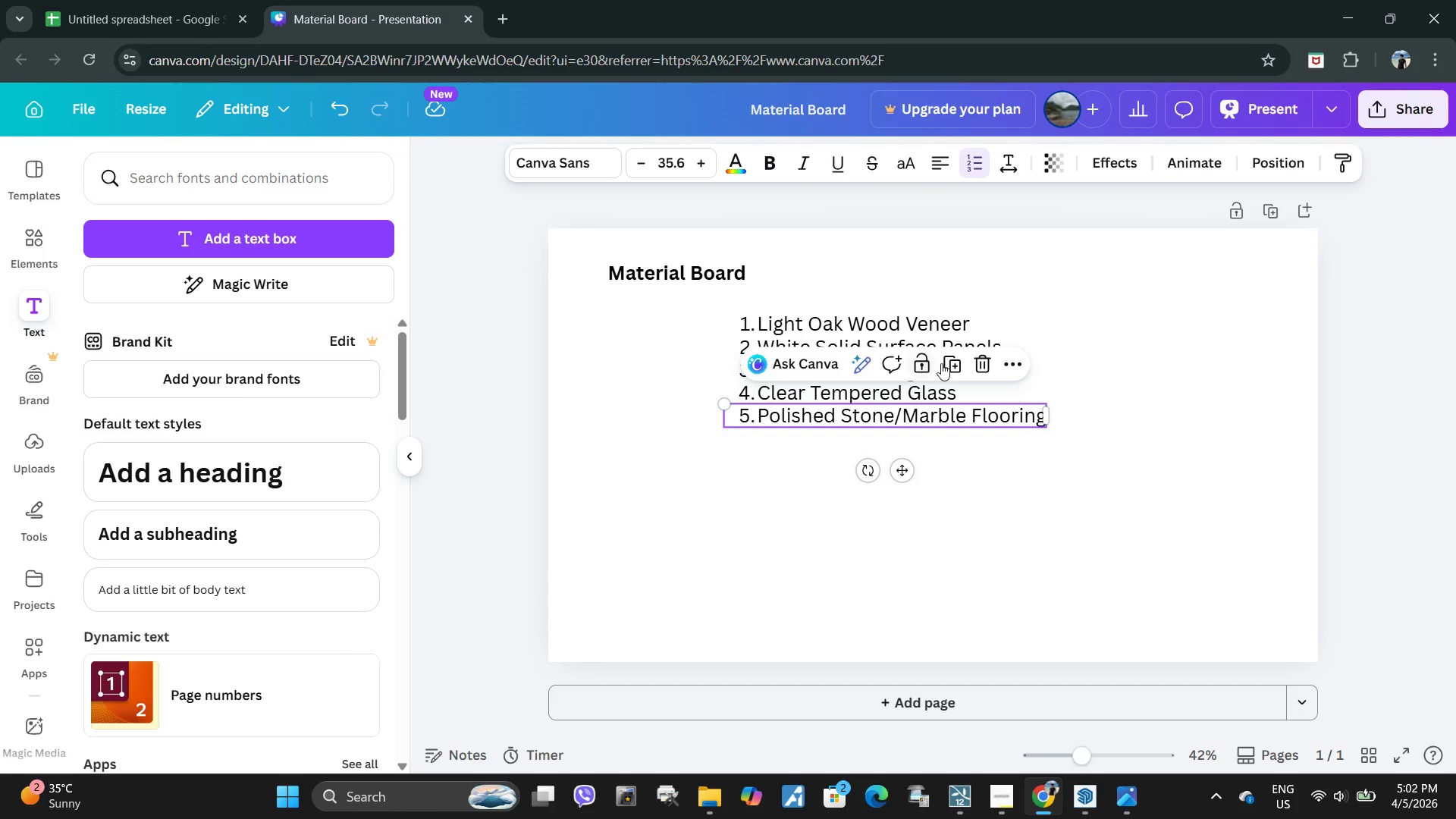 
left_click([951, 360])
 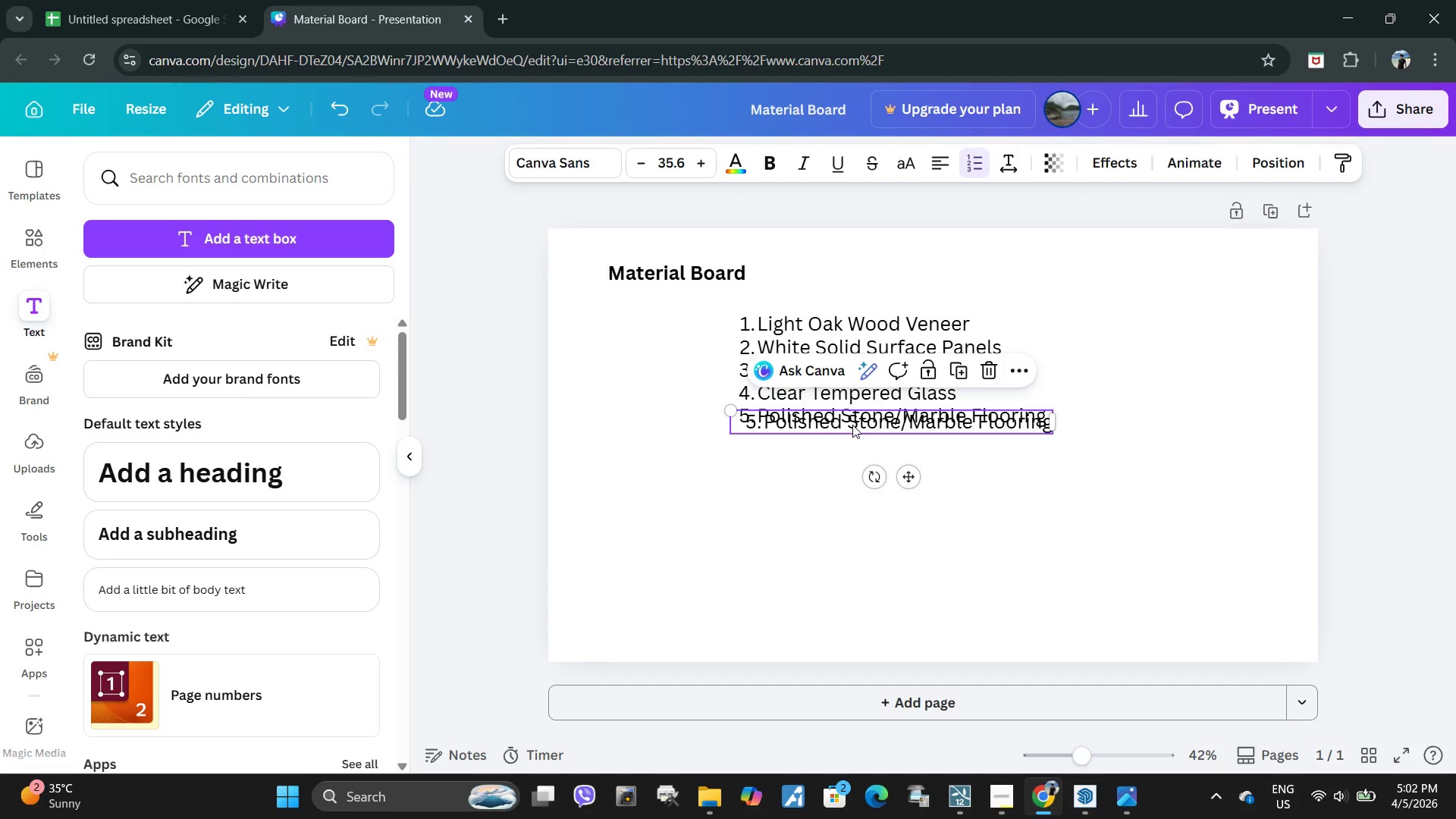 
left_click_drag(start_coordinate=[852, 425], to_coordinate=[847, 444])
 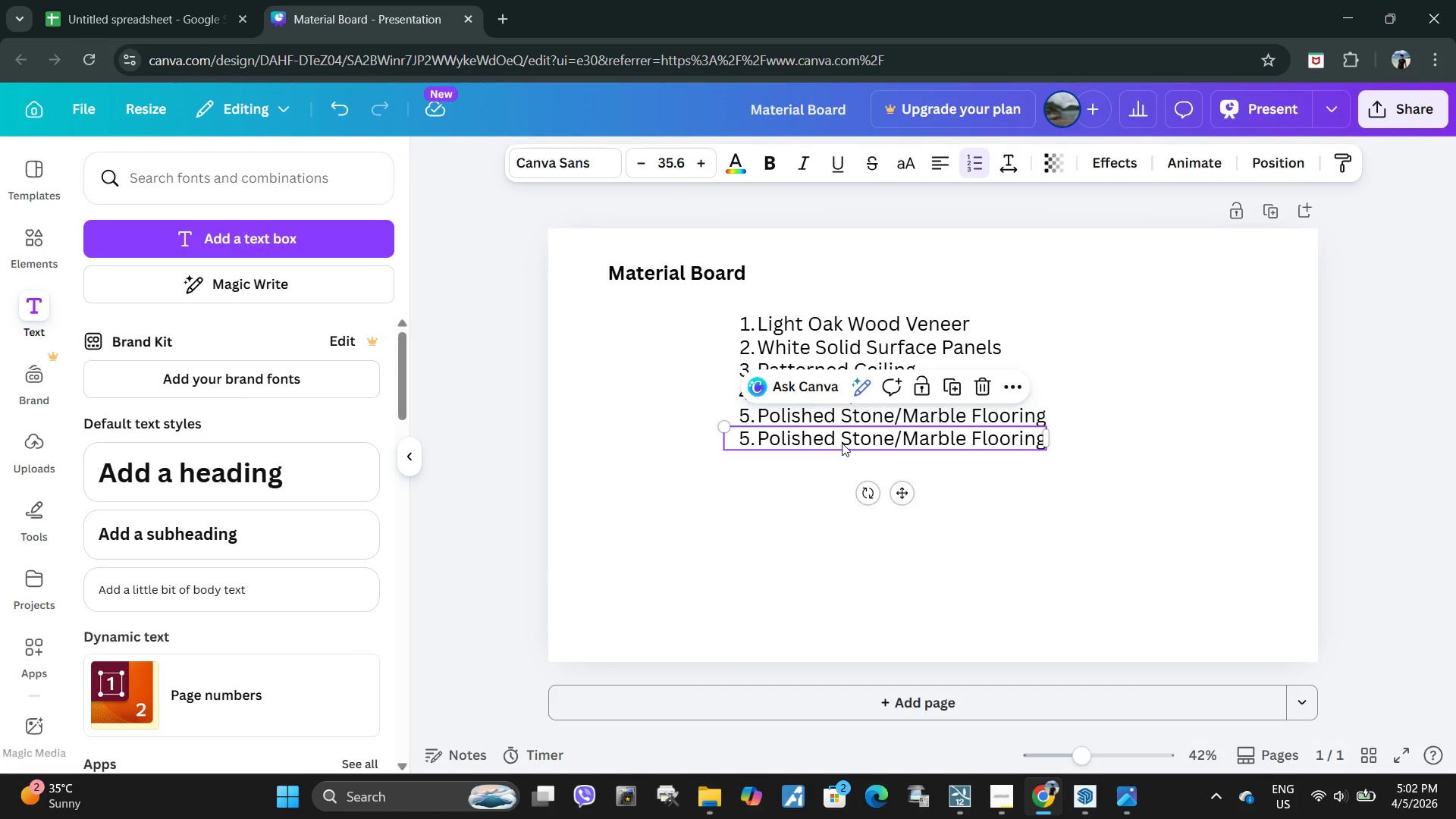 
left_click([844, 444])
 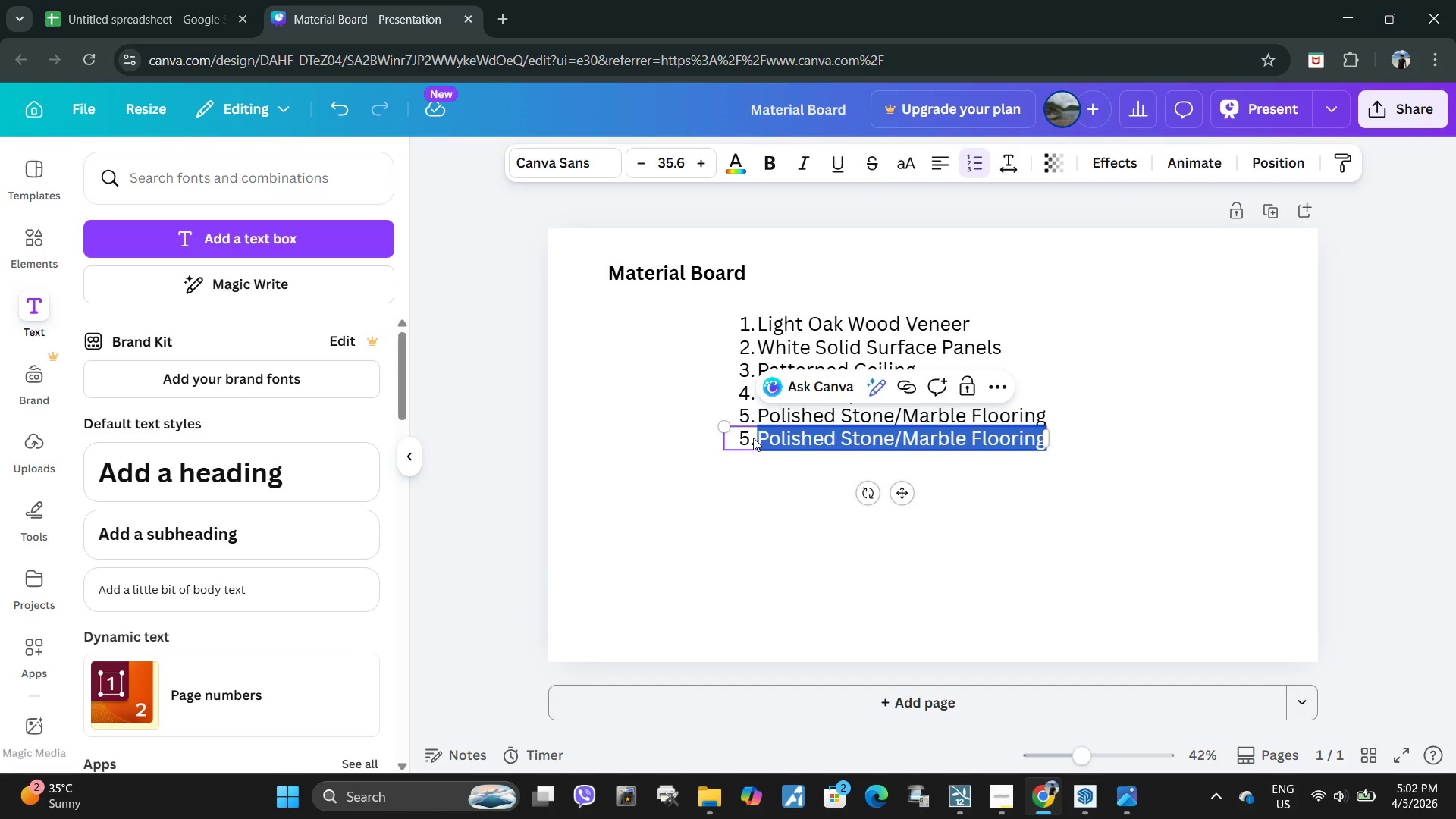 
left_click([751, 438])
 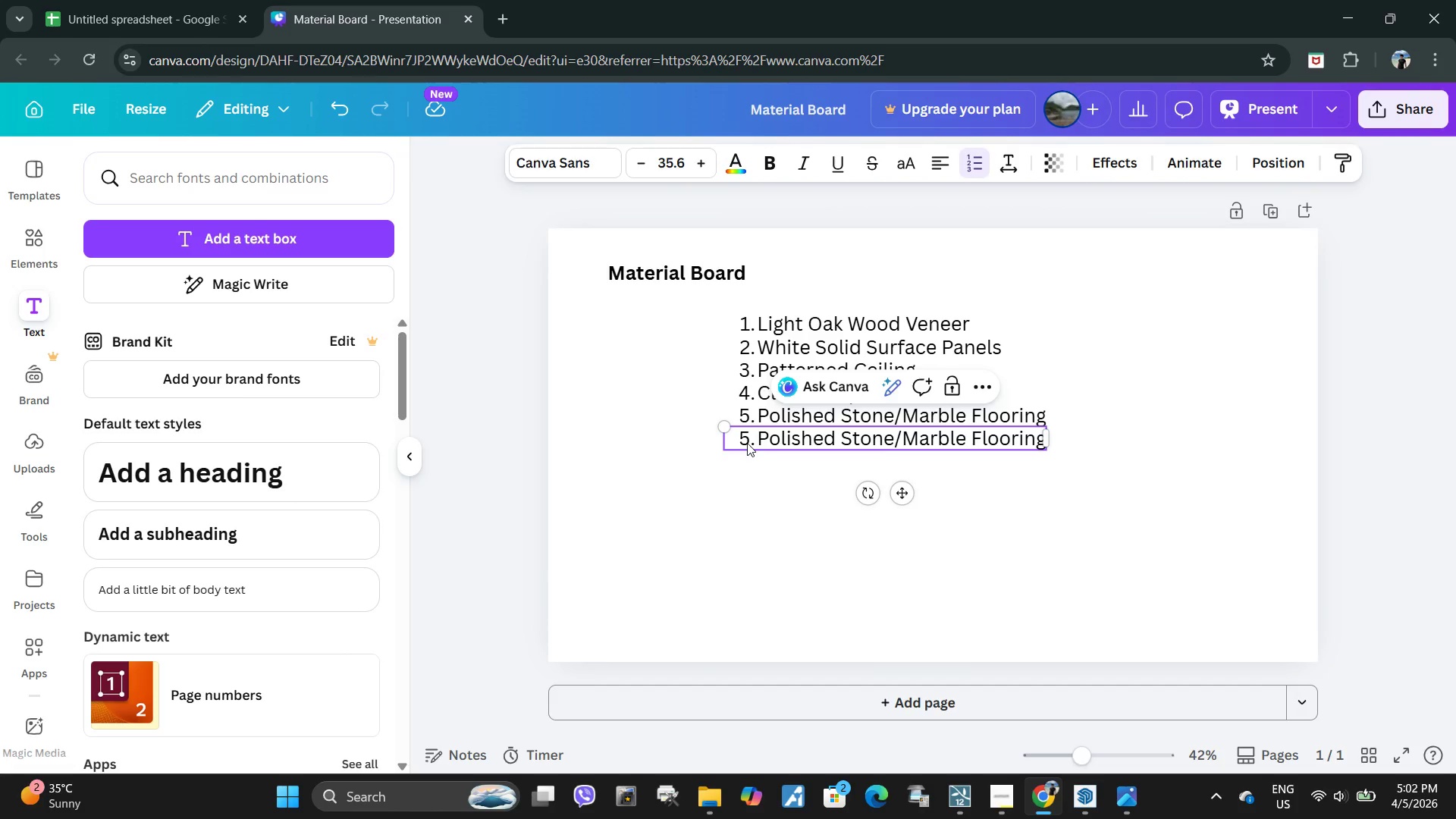 
key(Backspace)
 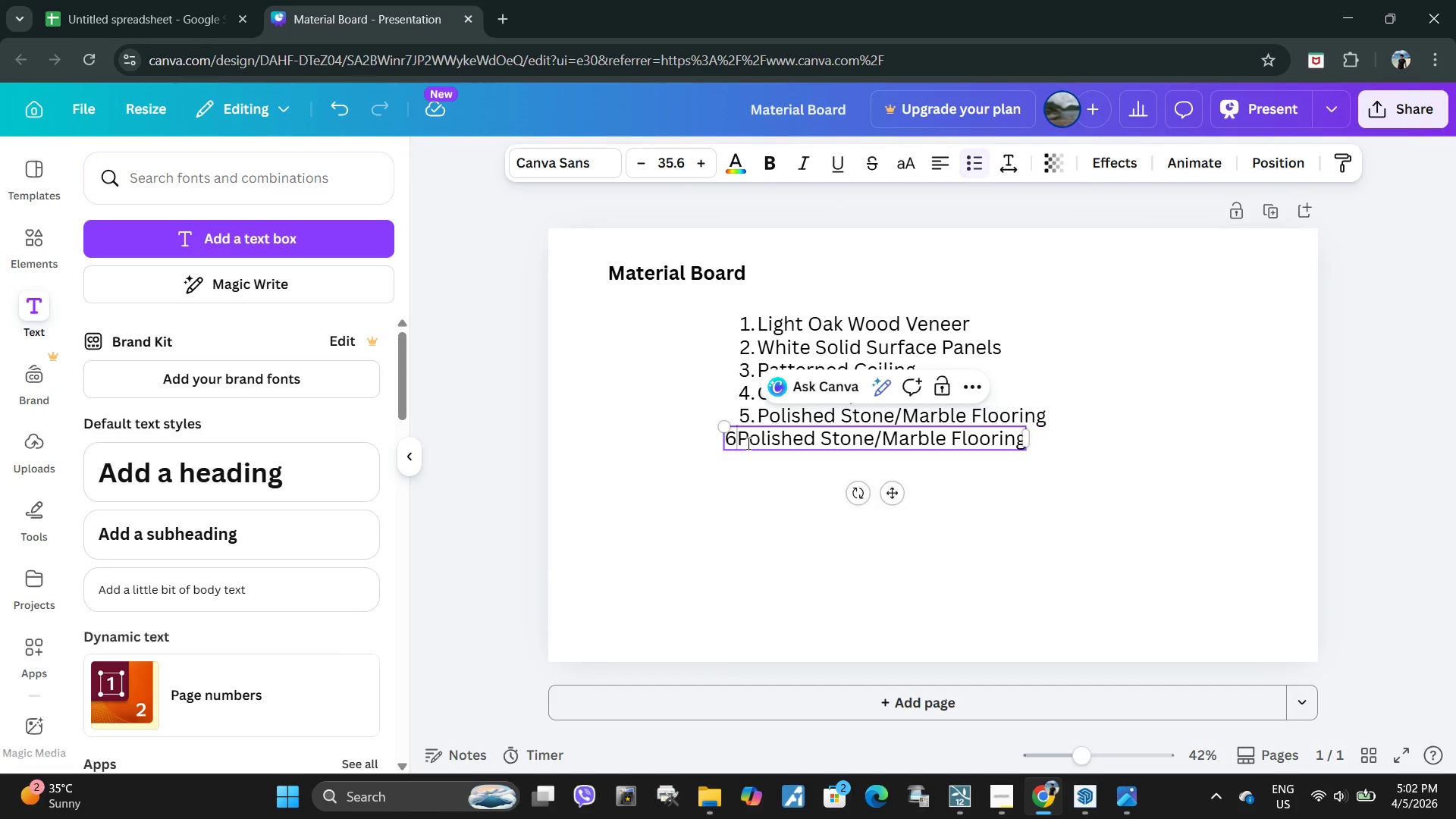 
key(6)
 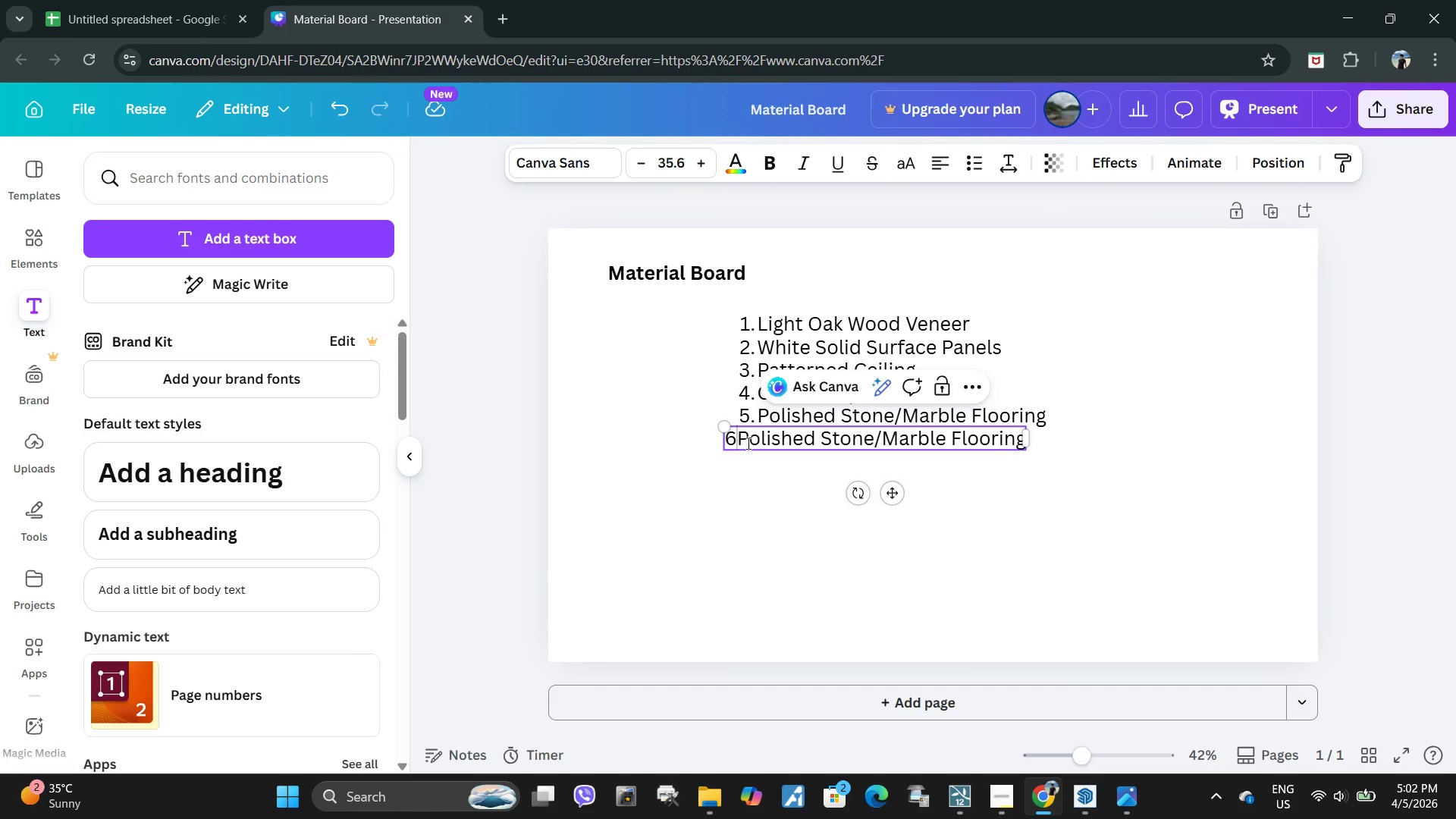 
key(Period)
 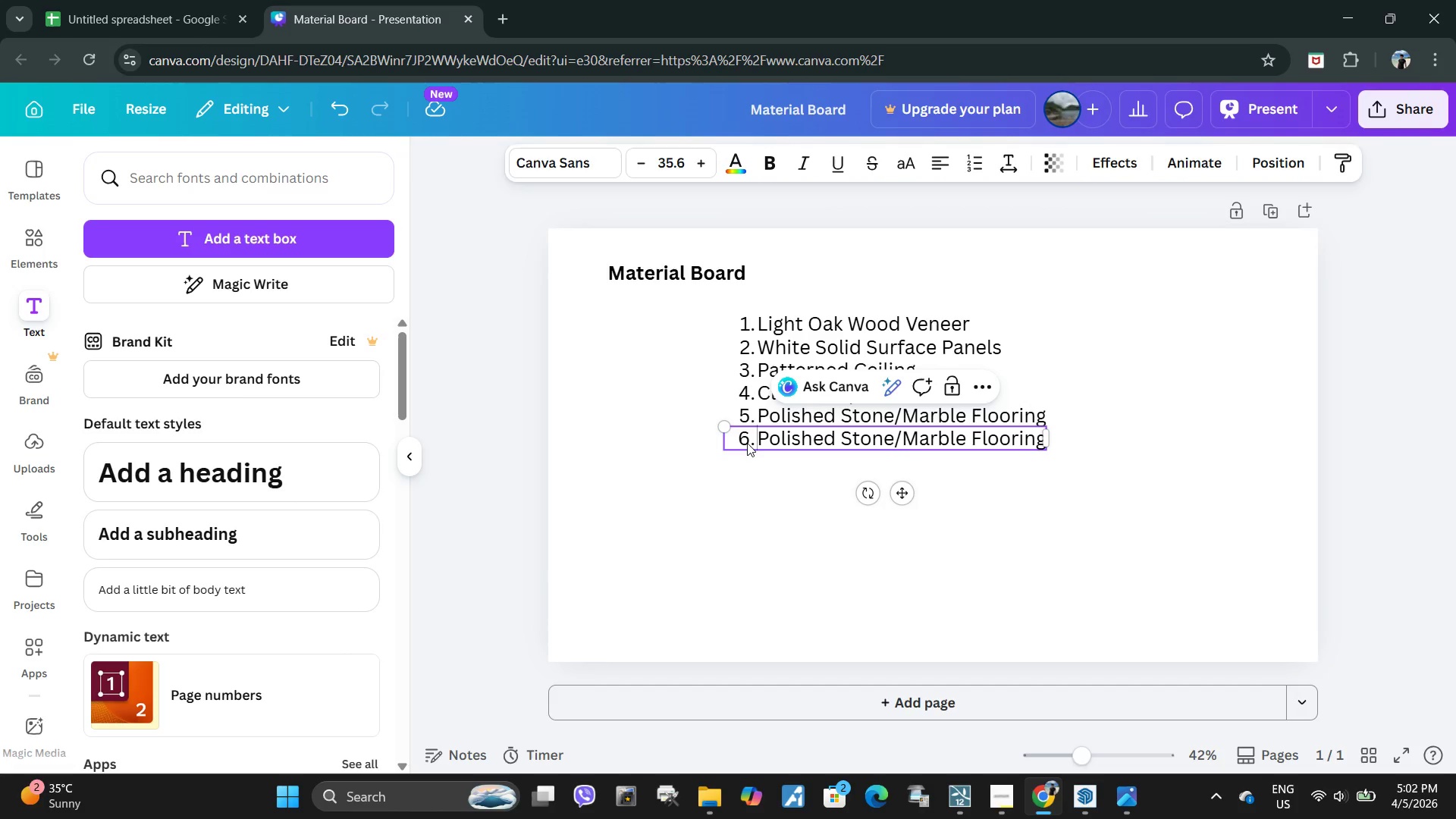 
key(Space)
 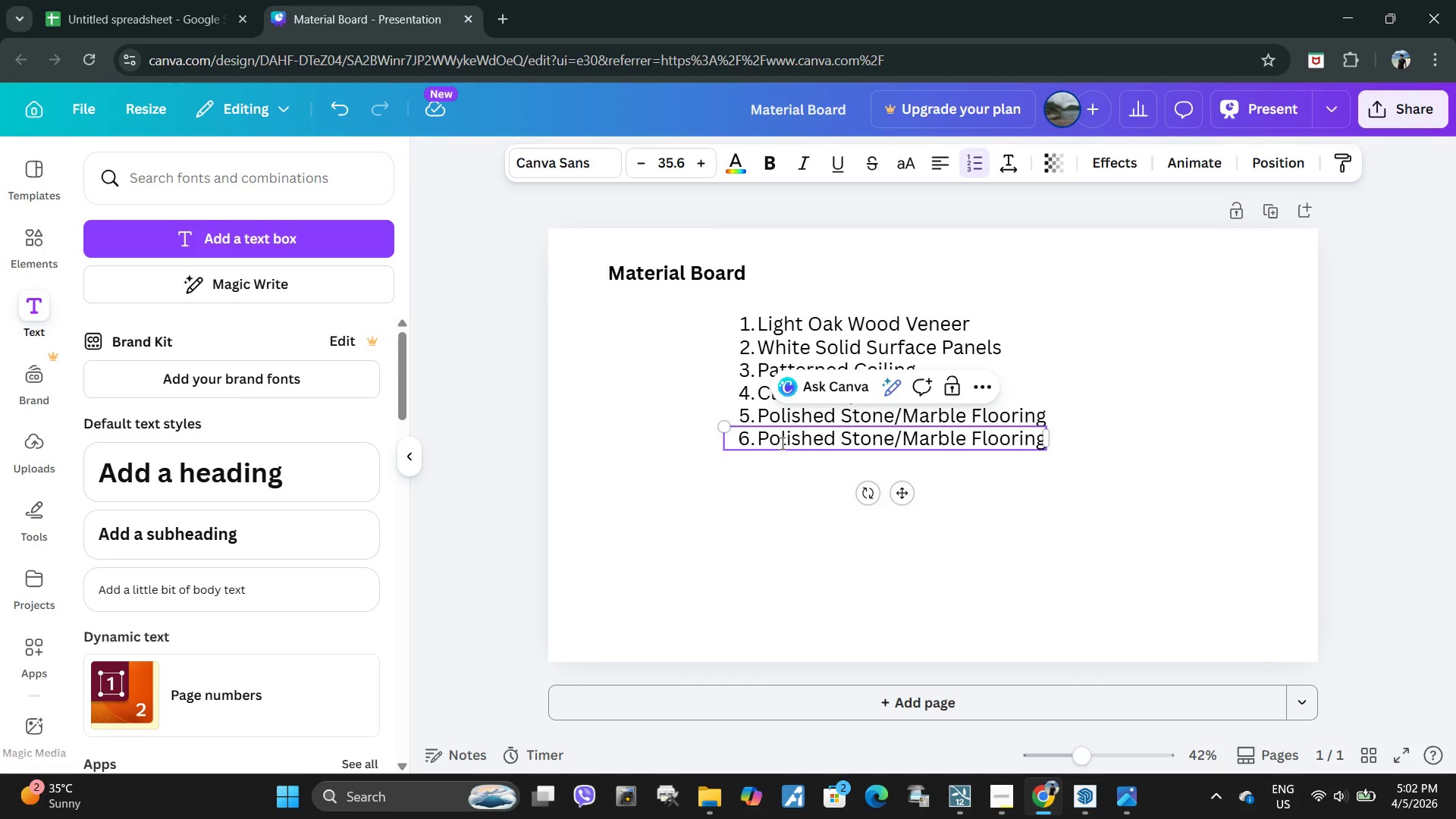 
left_click_drag(start_coordinate=[764, 433], to_coordinate=[1036, 426])
 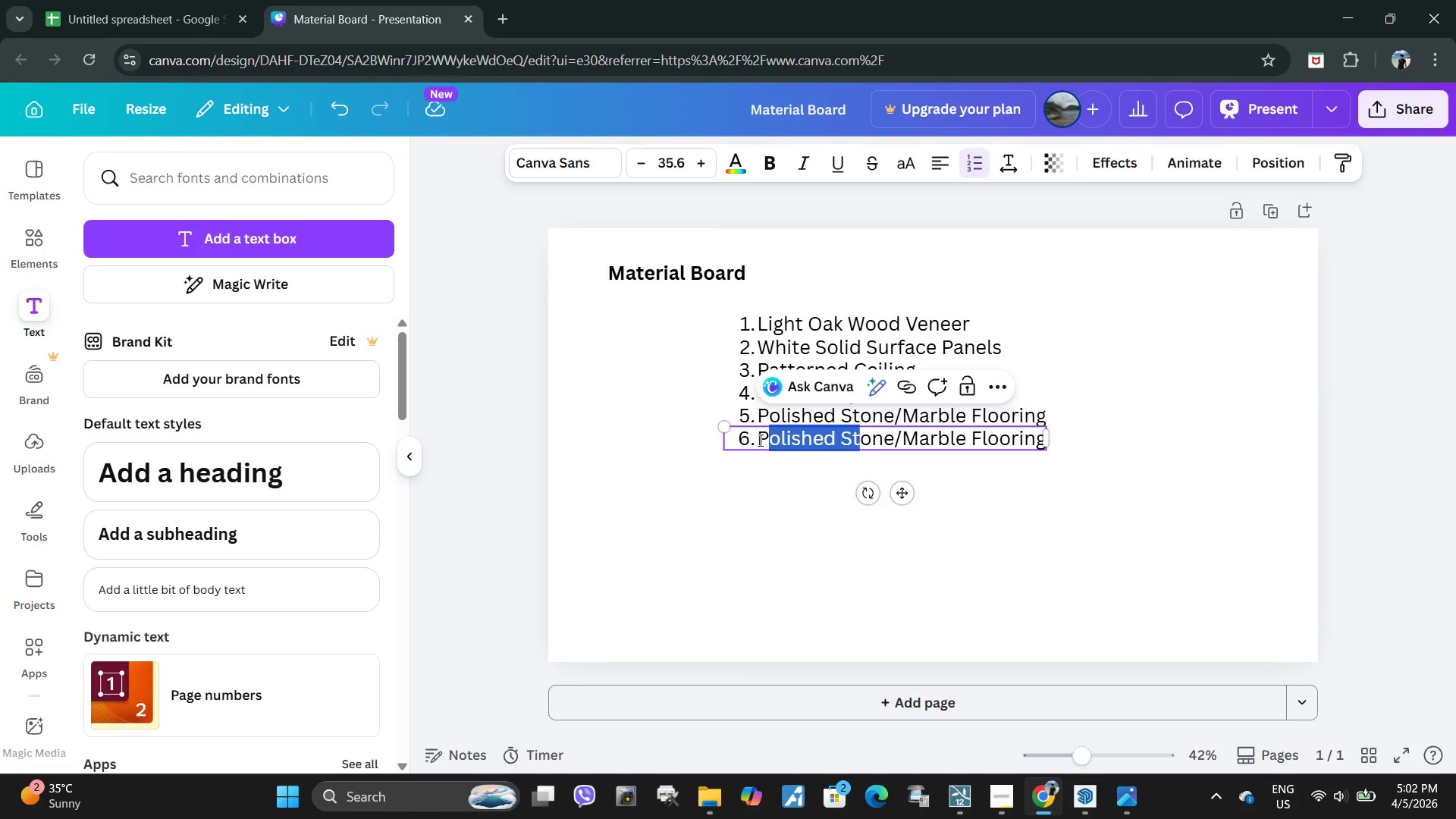 
left_click_drag(start_coordinate=[759, 440], to_coordinate=[1041, 441])
 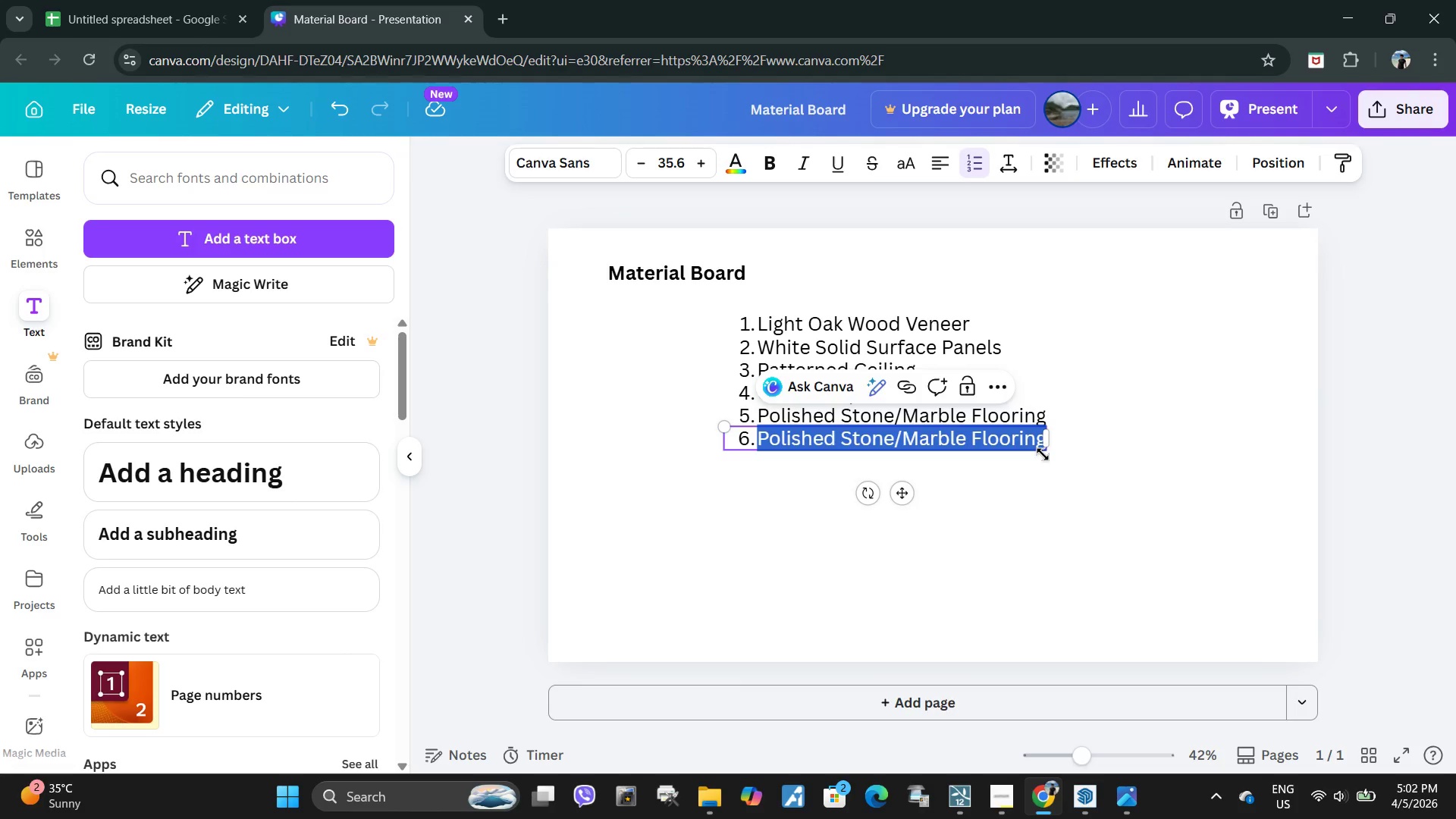 
type(Matte White Painted Walls)
 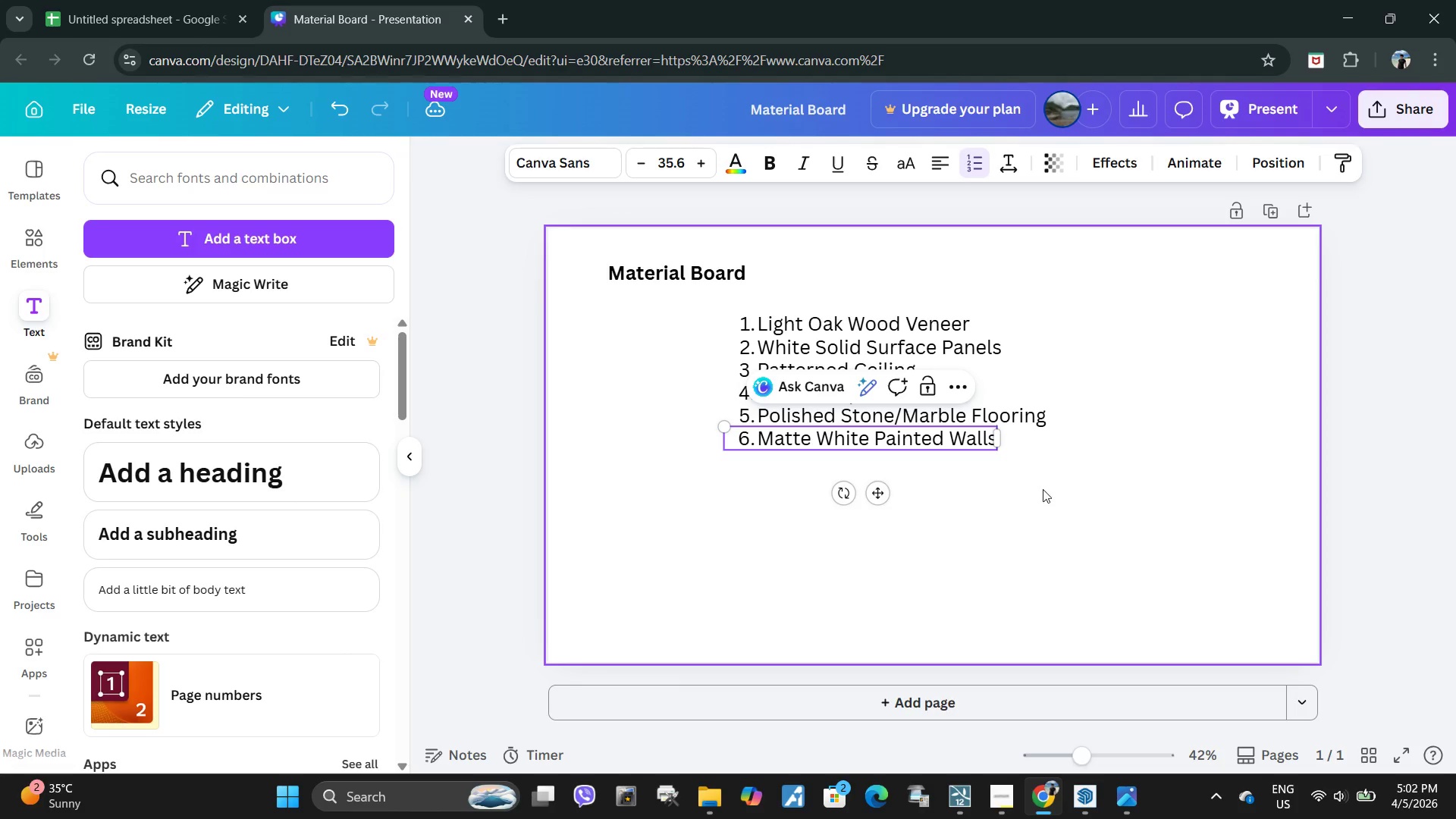 
left_click_drag(start_coordinate=[1044, 494], to_coordinate=[1052, 492])
 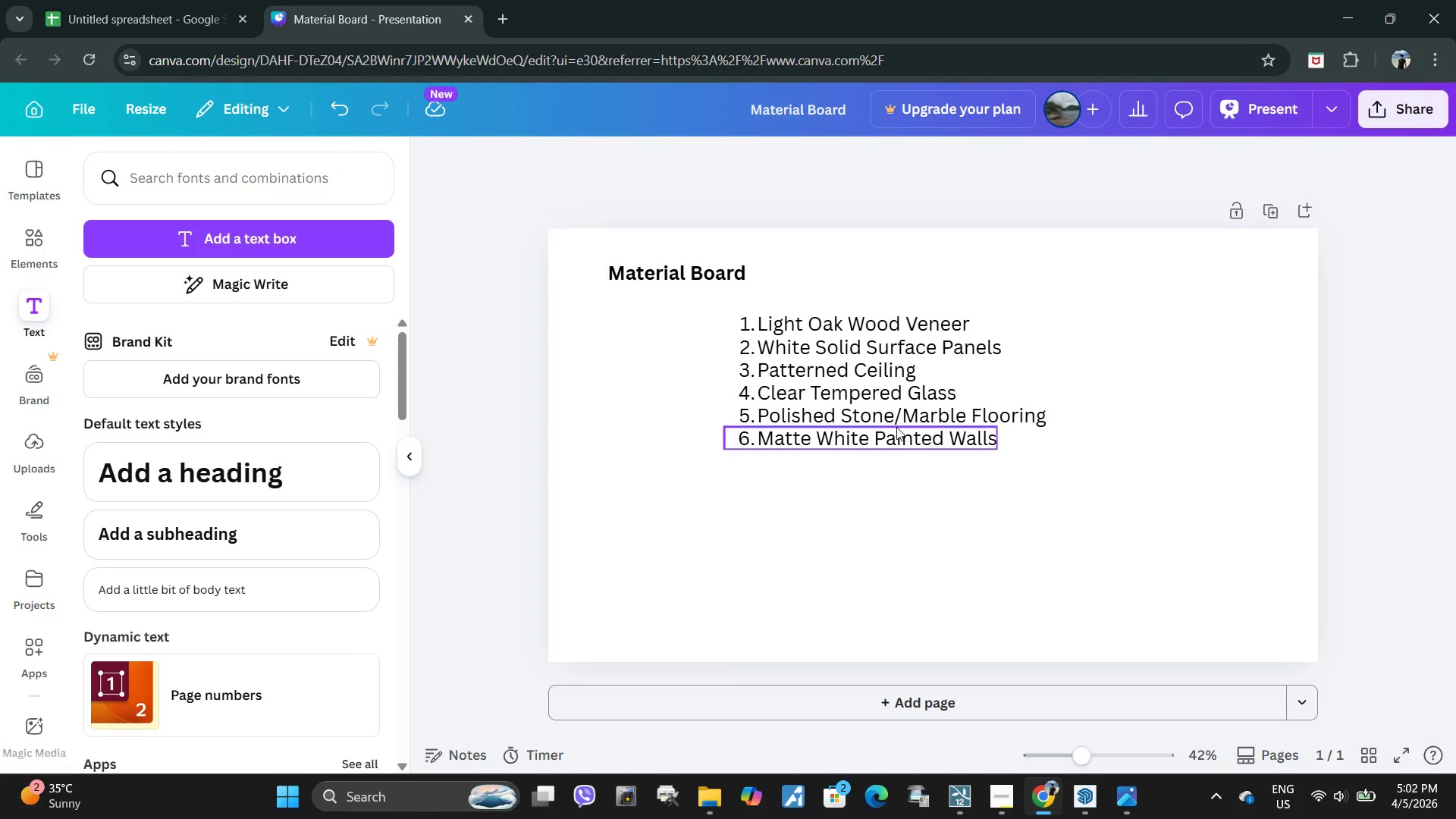 
double_click([896, 426])
 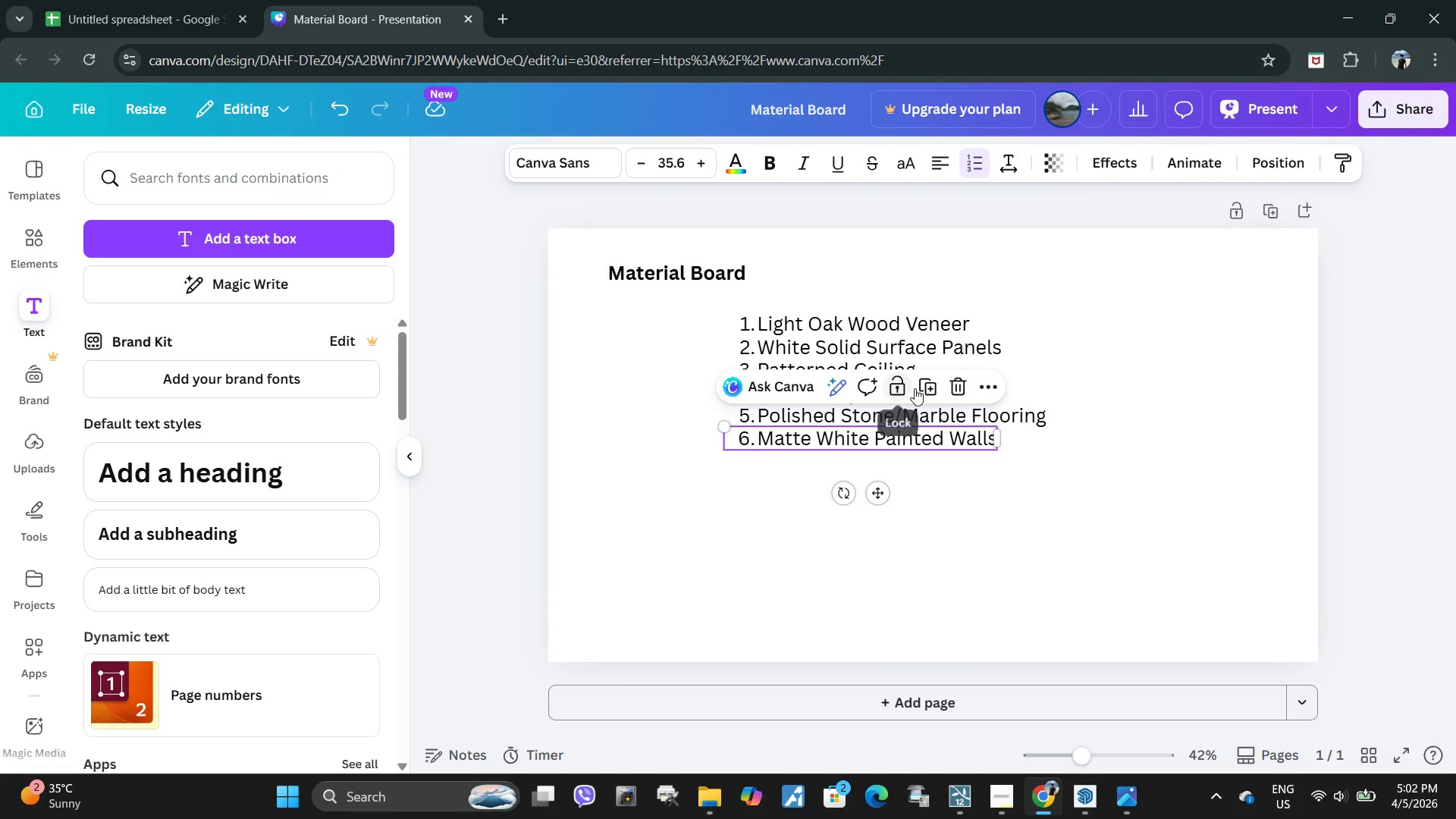 
left_click([925, 388])
 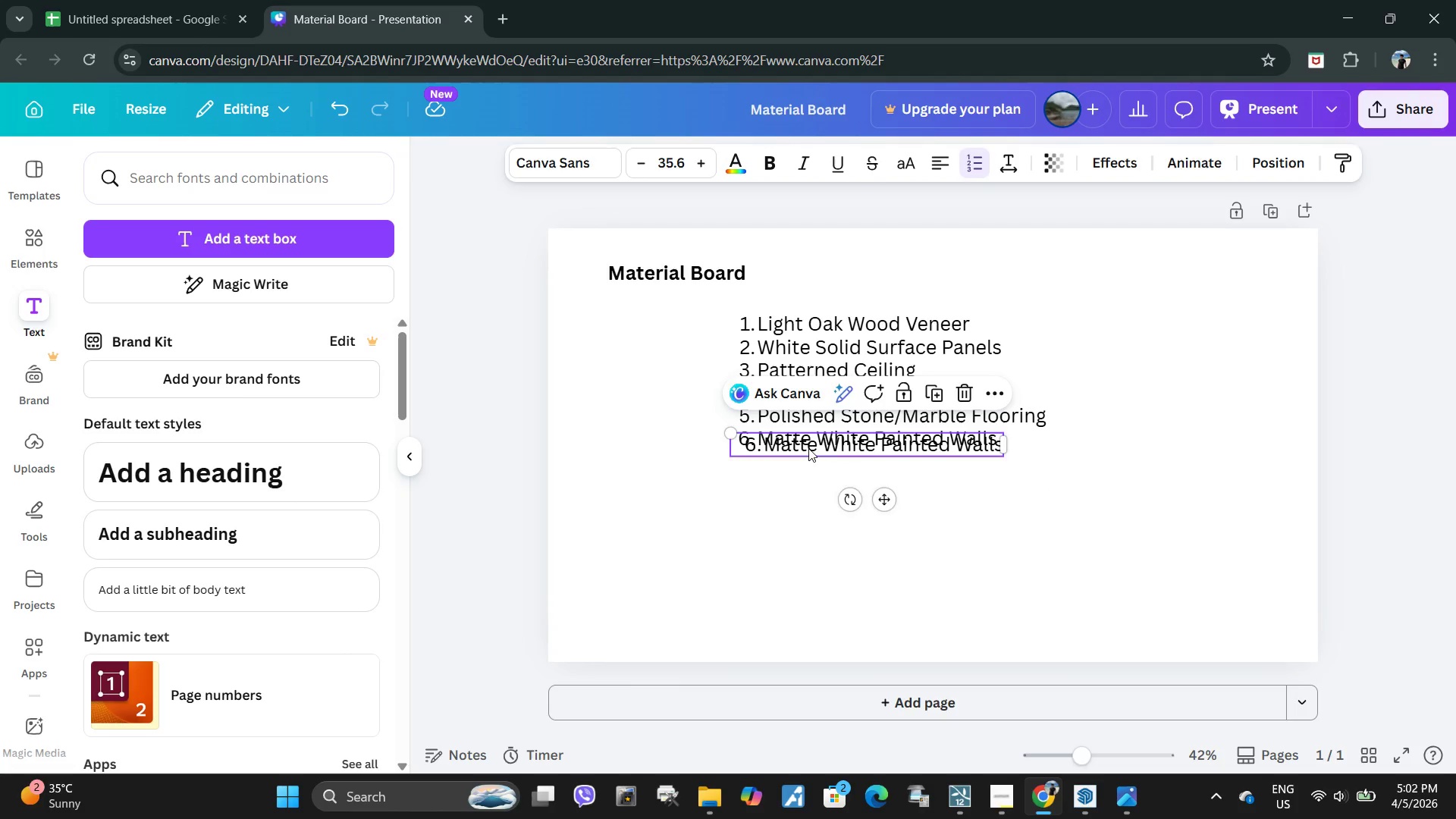 
left_click_drag(start_coordinate=[808, 448], to_coordinate=[798, 467])
 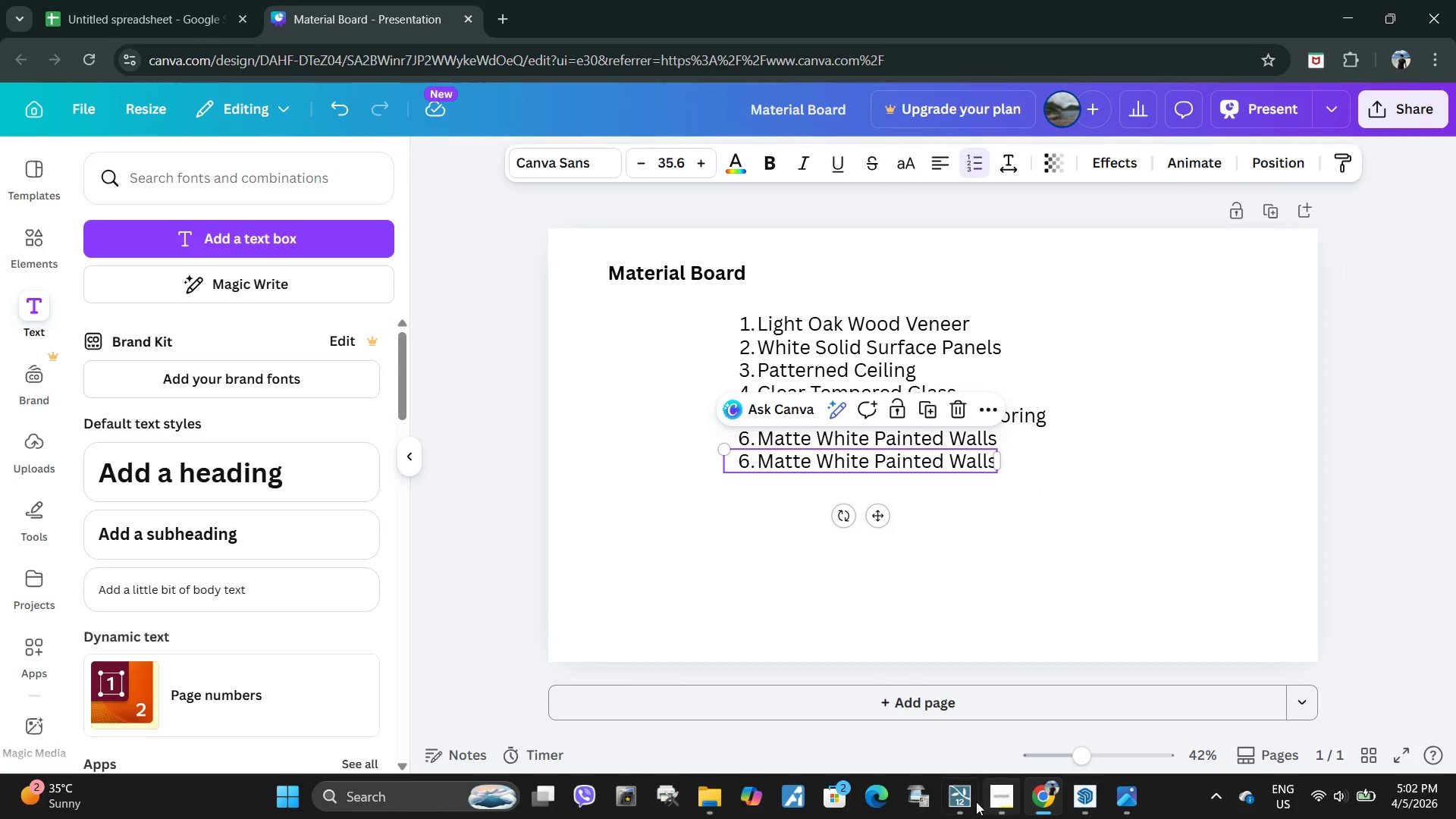 
left_click([974, 802])
 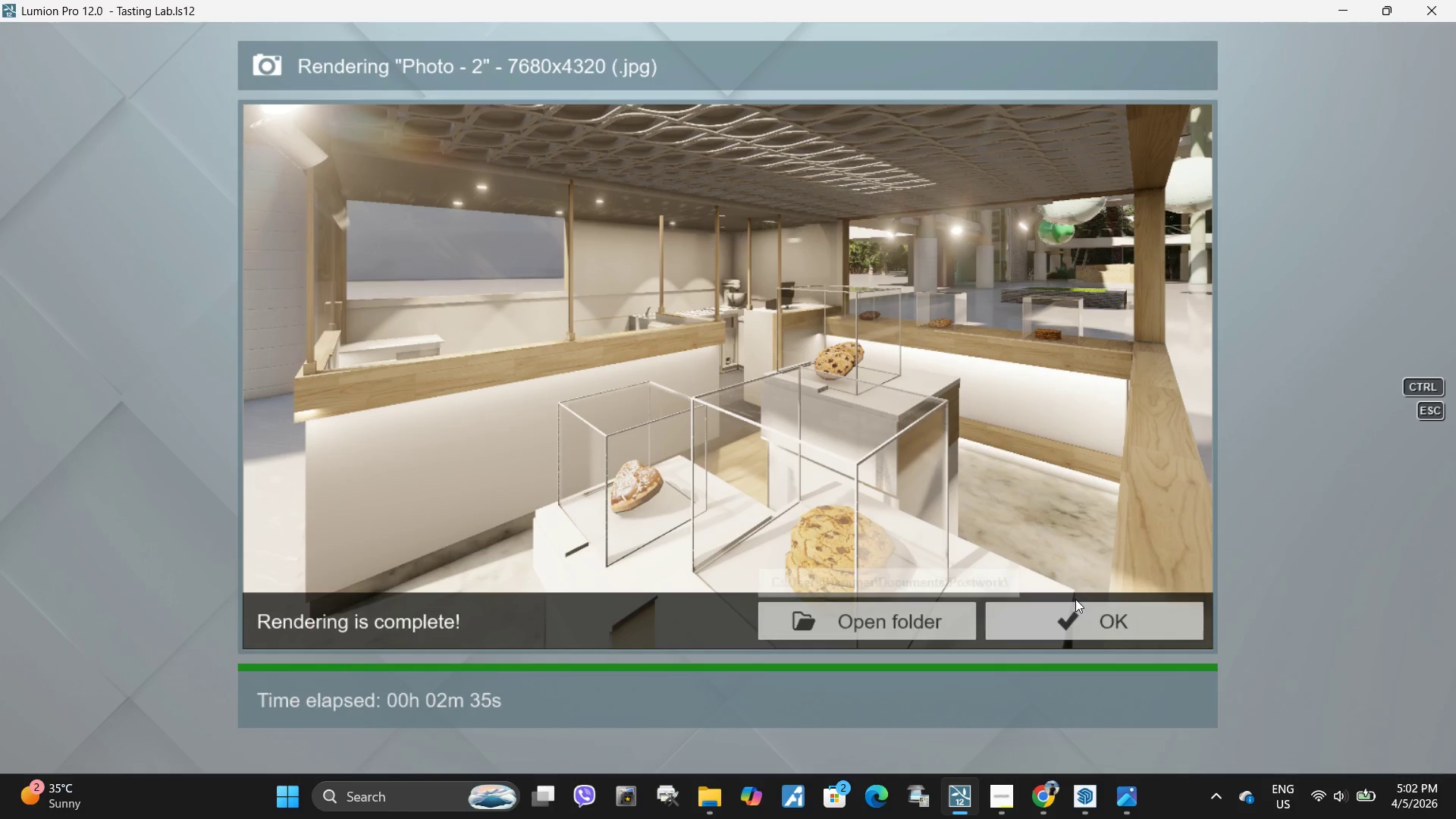 
left_click([1092, 621])
 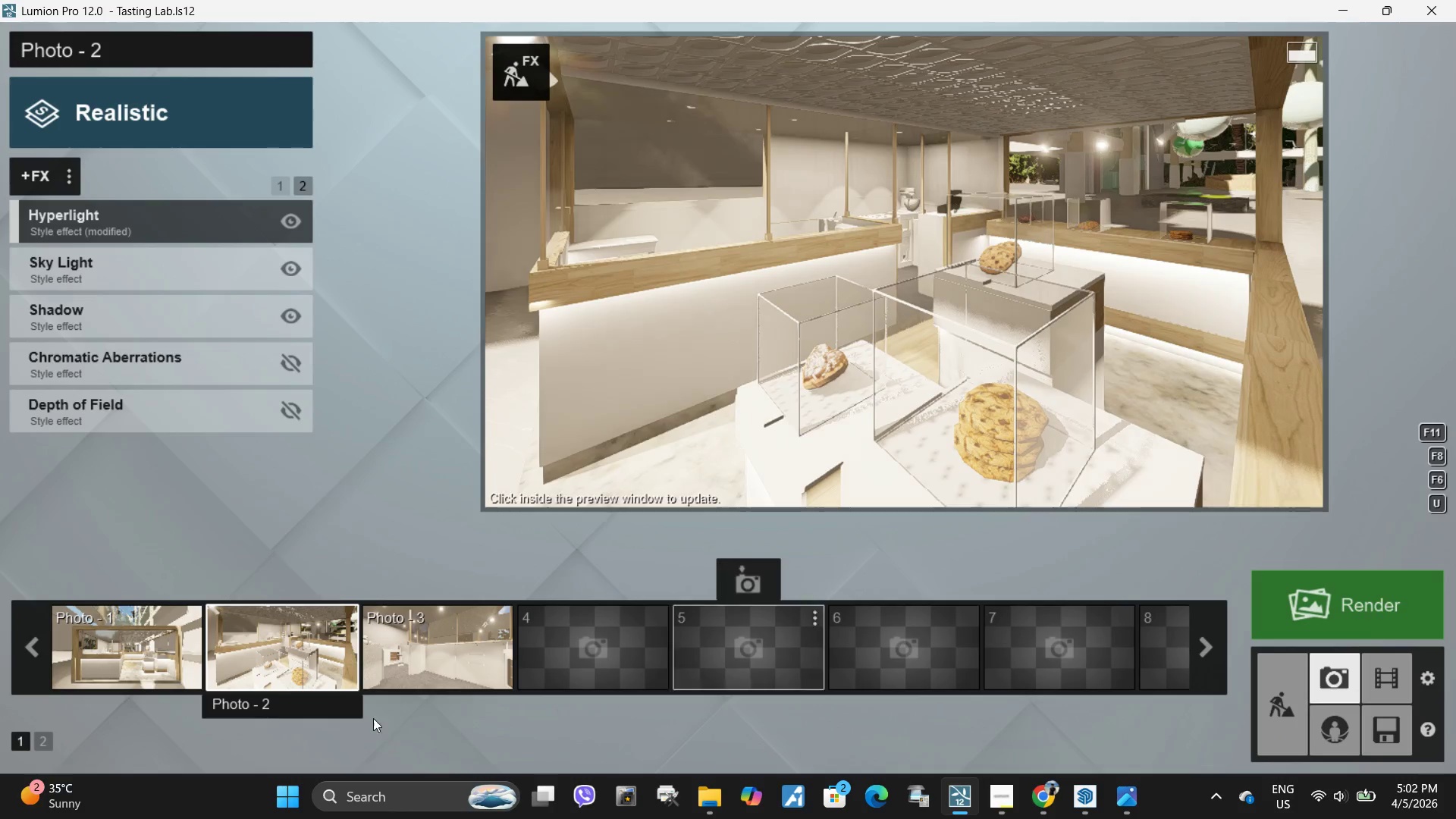 
left_click([422, 620])
 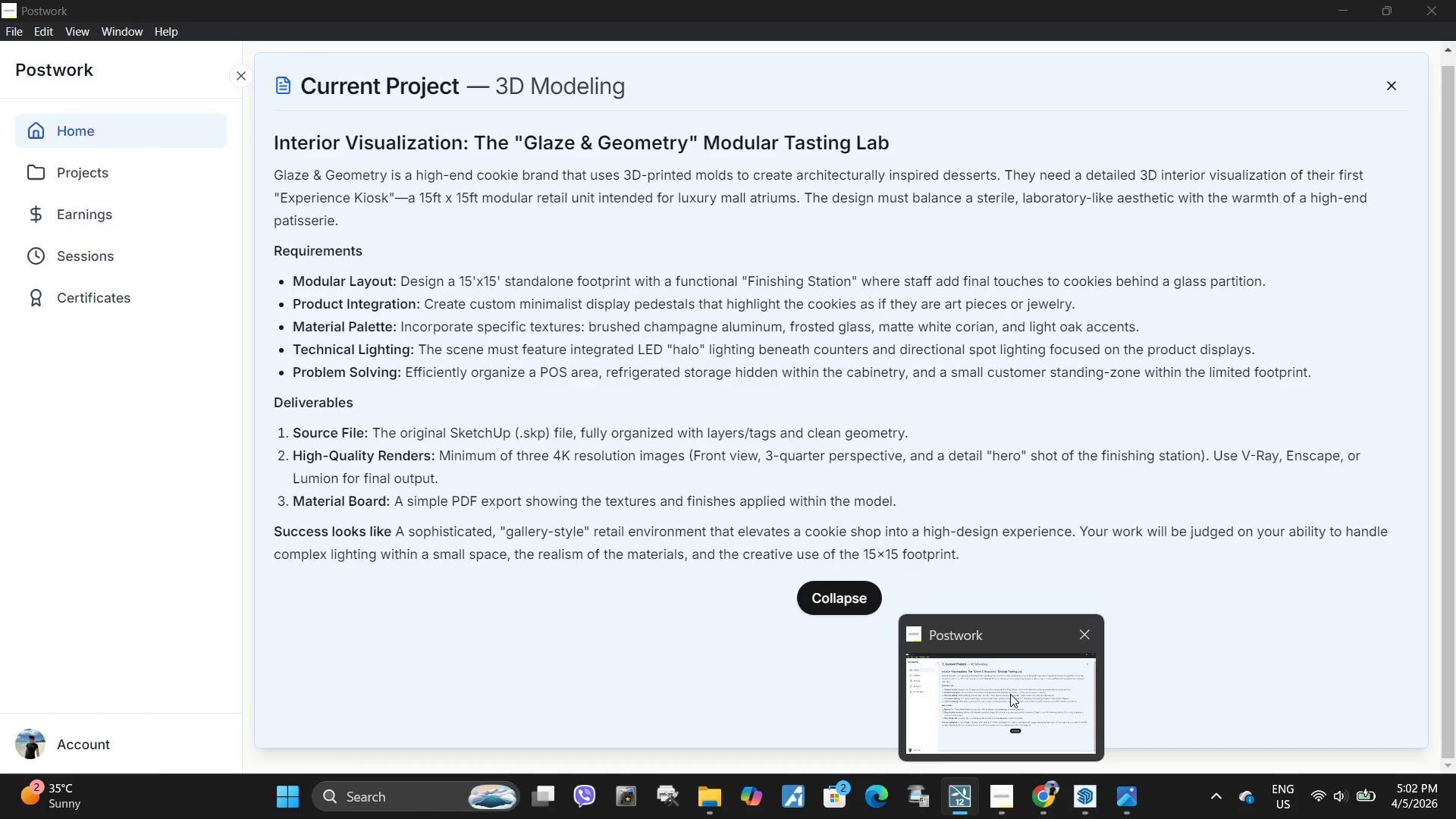 
wait(14.11)
 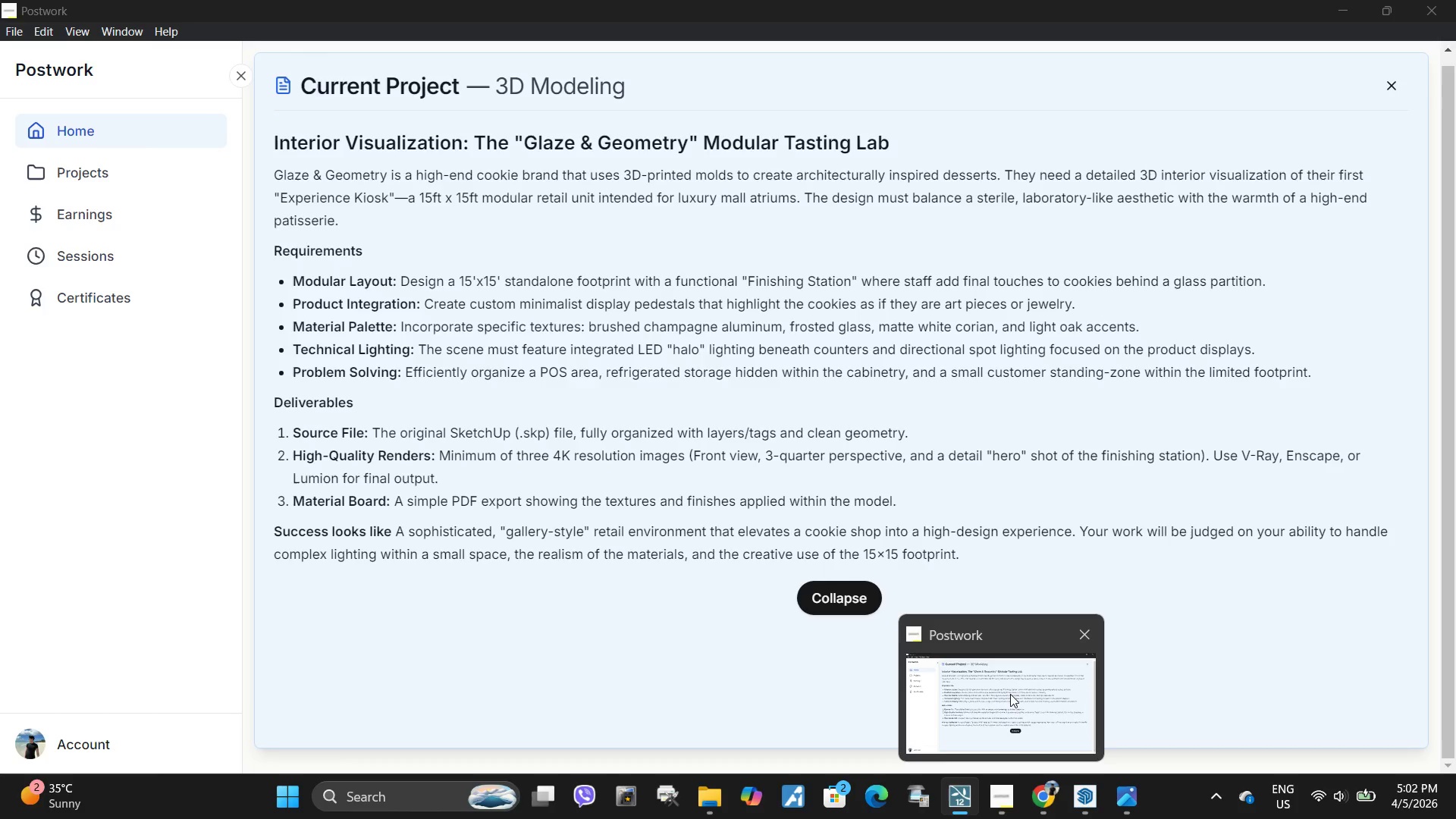 
left_click([999, 682])